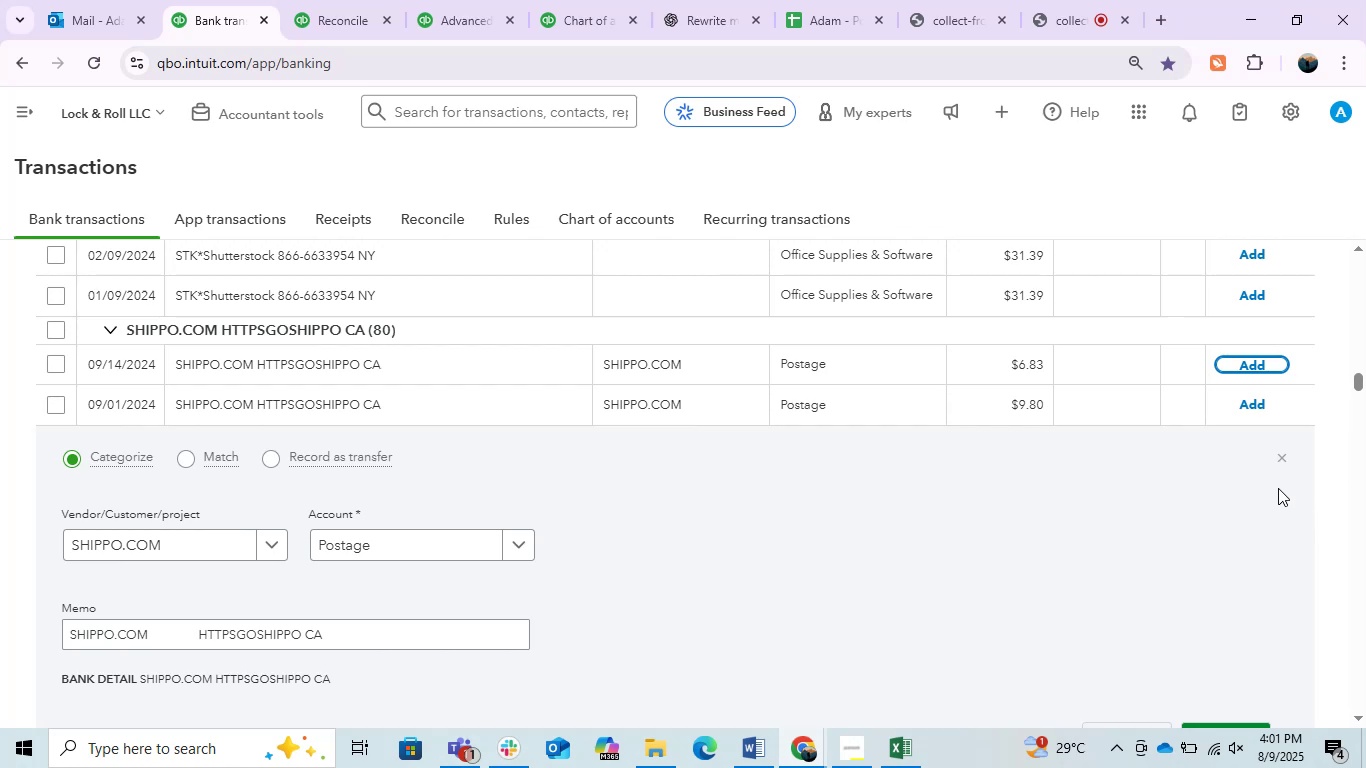 
key(ArrowDown)
 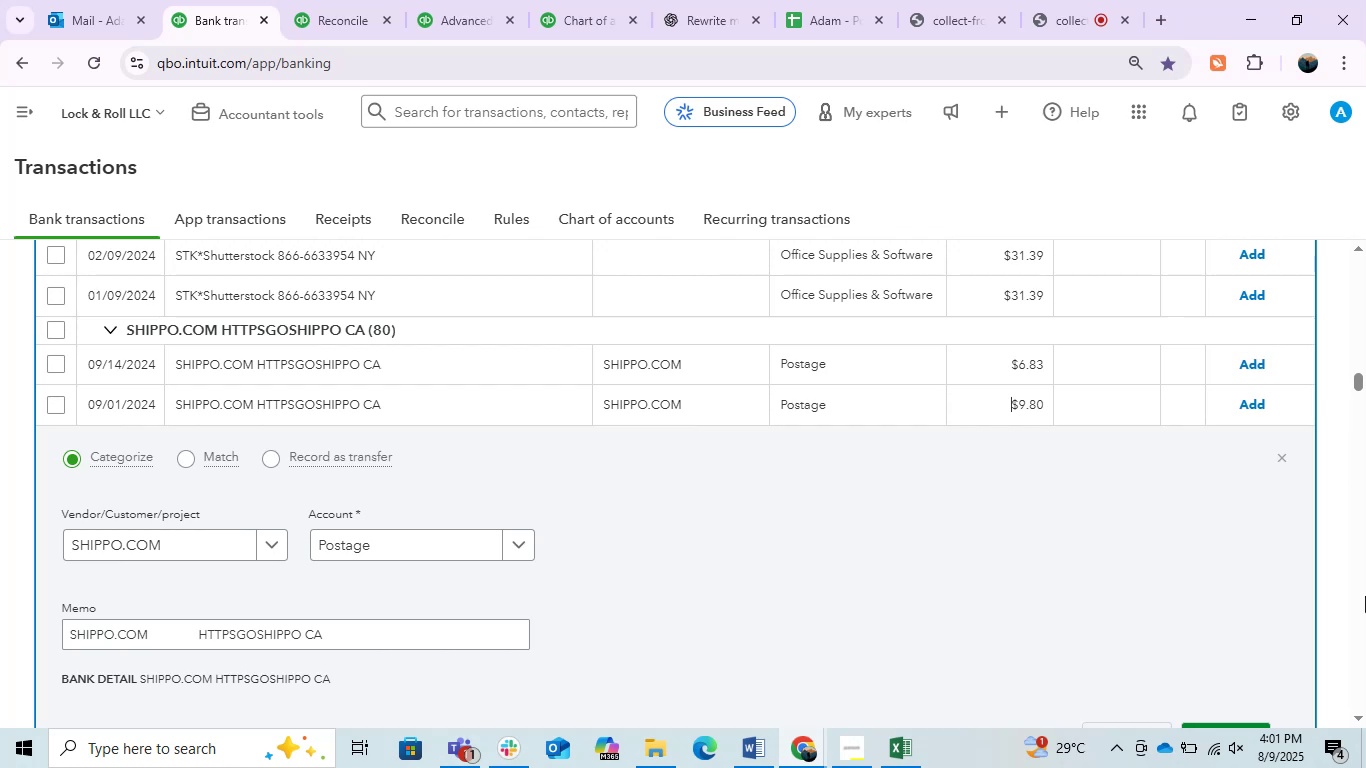 
left_click([1332, 520])
 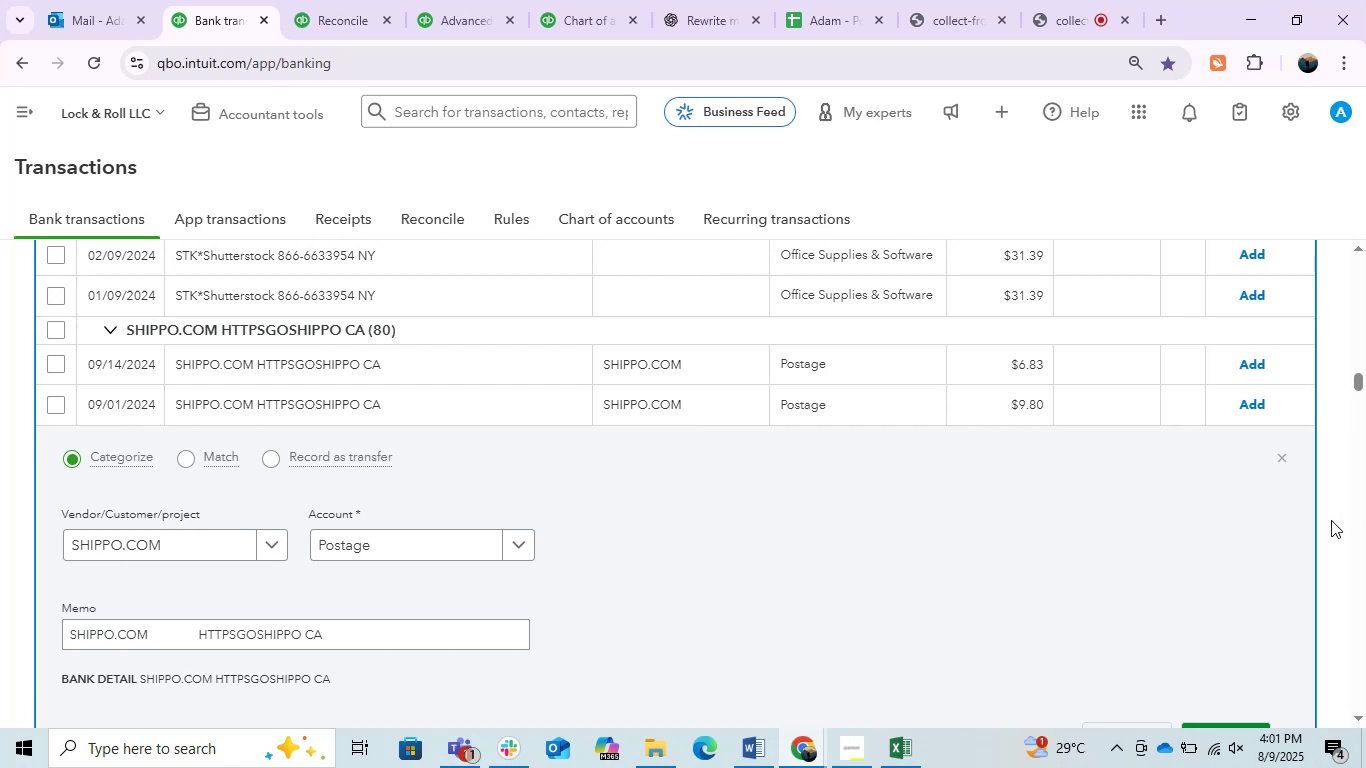 
scroll: coordinate [1331, 520], scroll_direction: down, amount: 1.0
 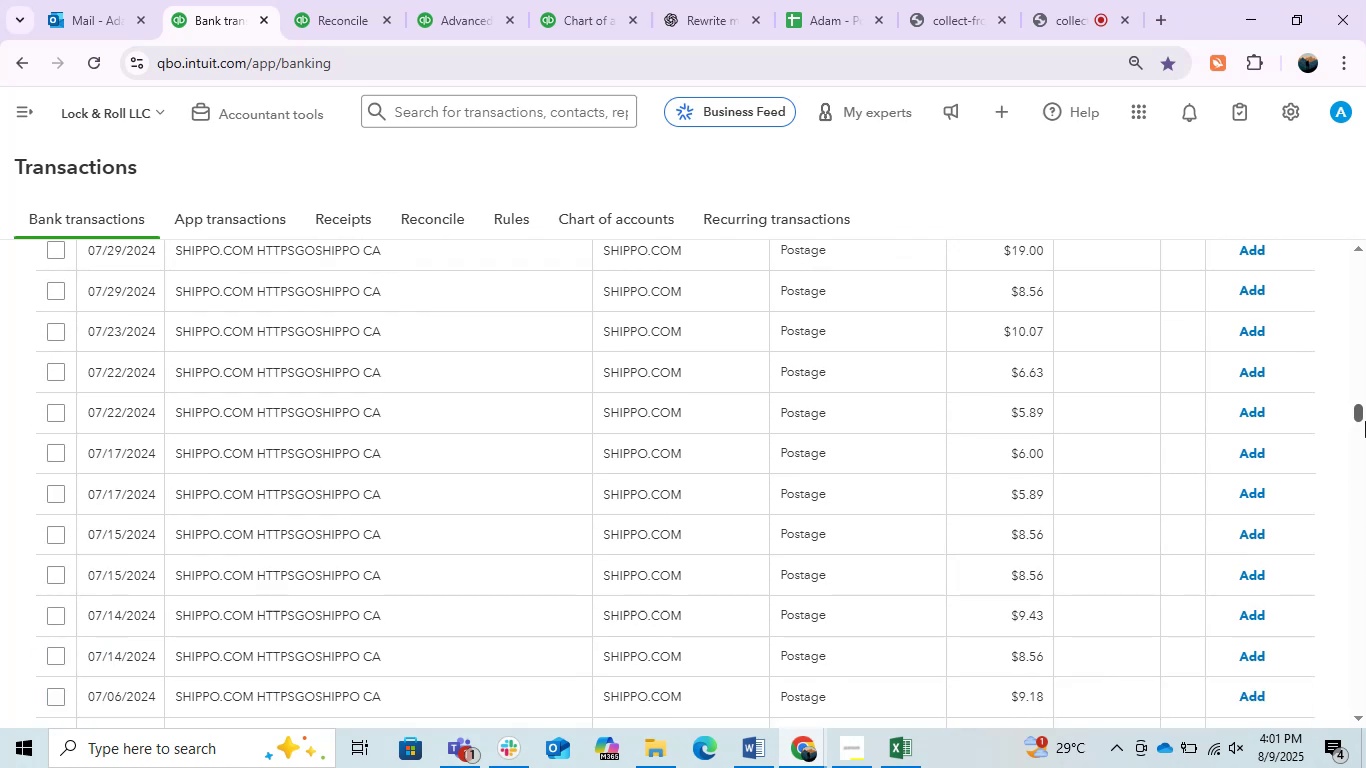 
left_click_drag(start_coordinate=[1361, 419], to_coordinate=[1361, 404])
 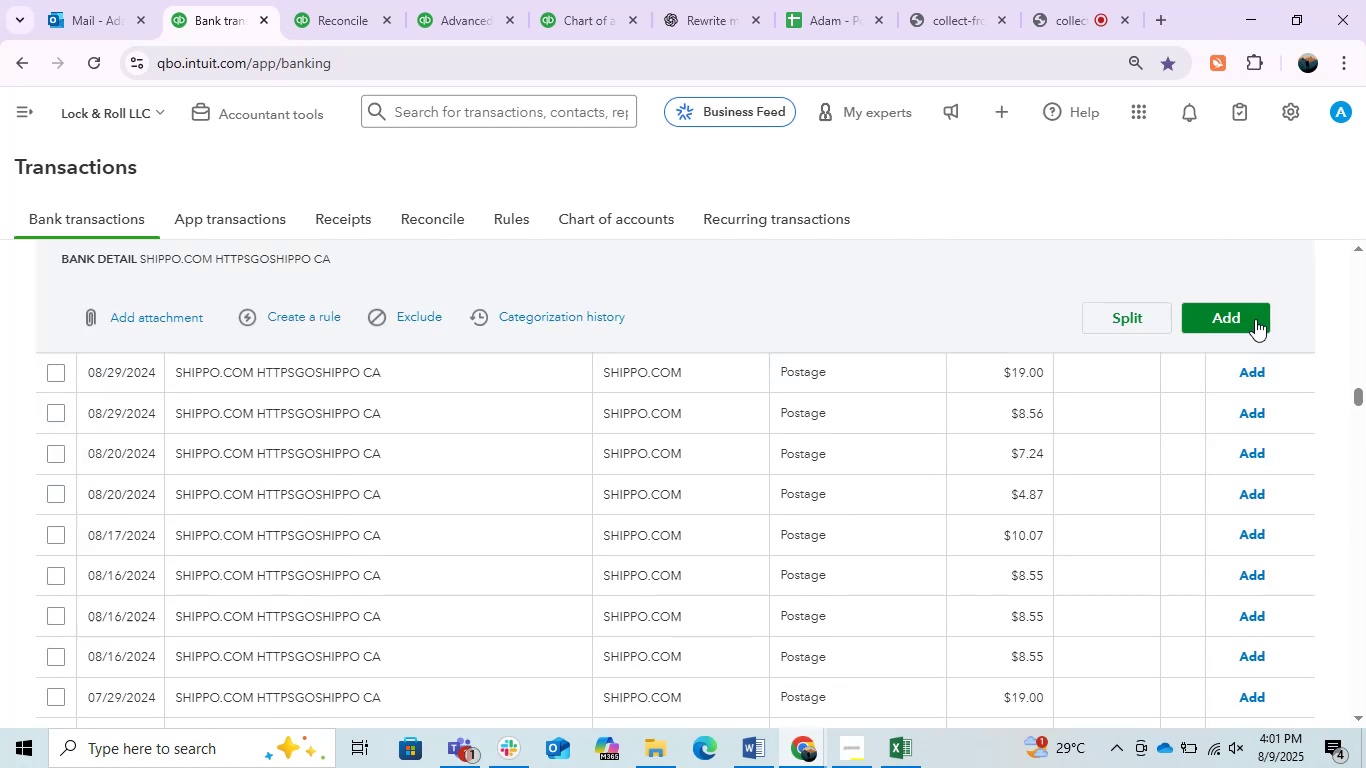 
left_click([1255, 318])
 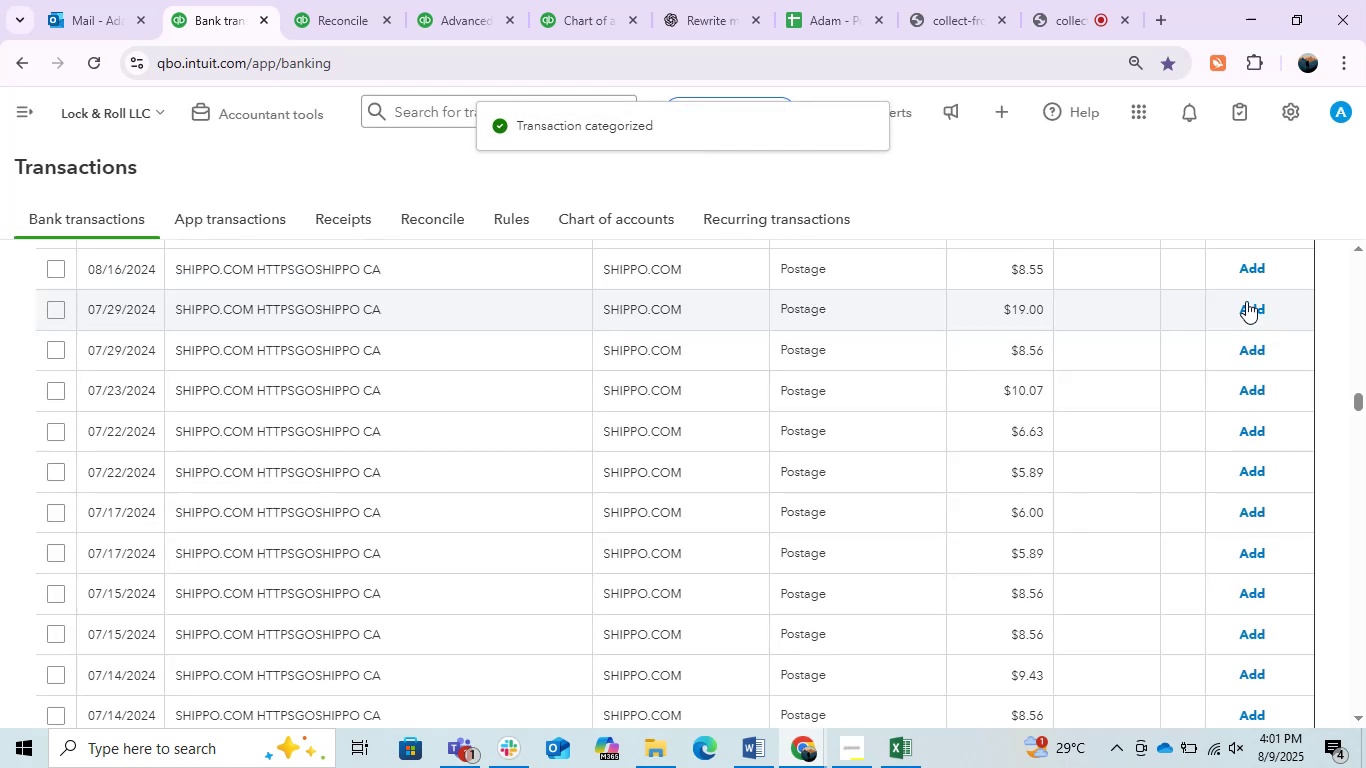 
wait(6.87)
 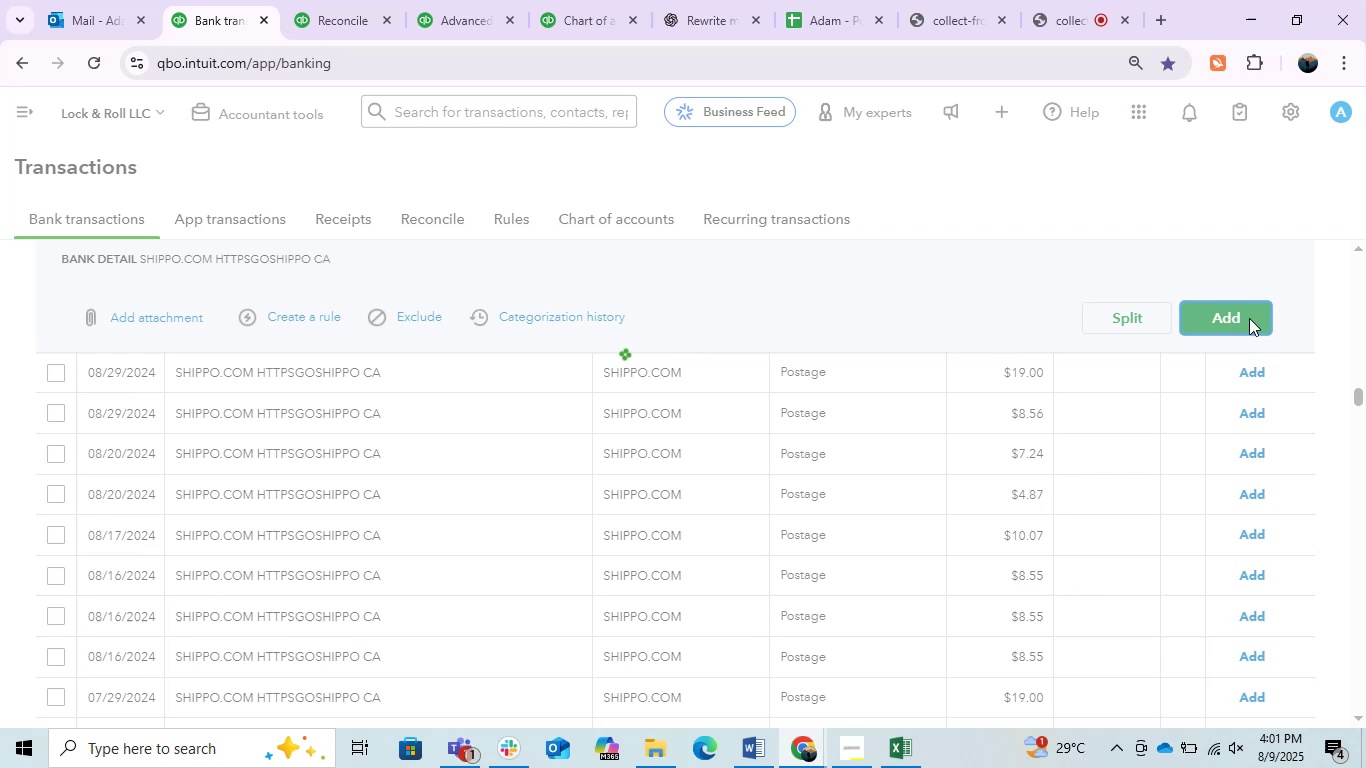 
left_click([1246, 301])
 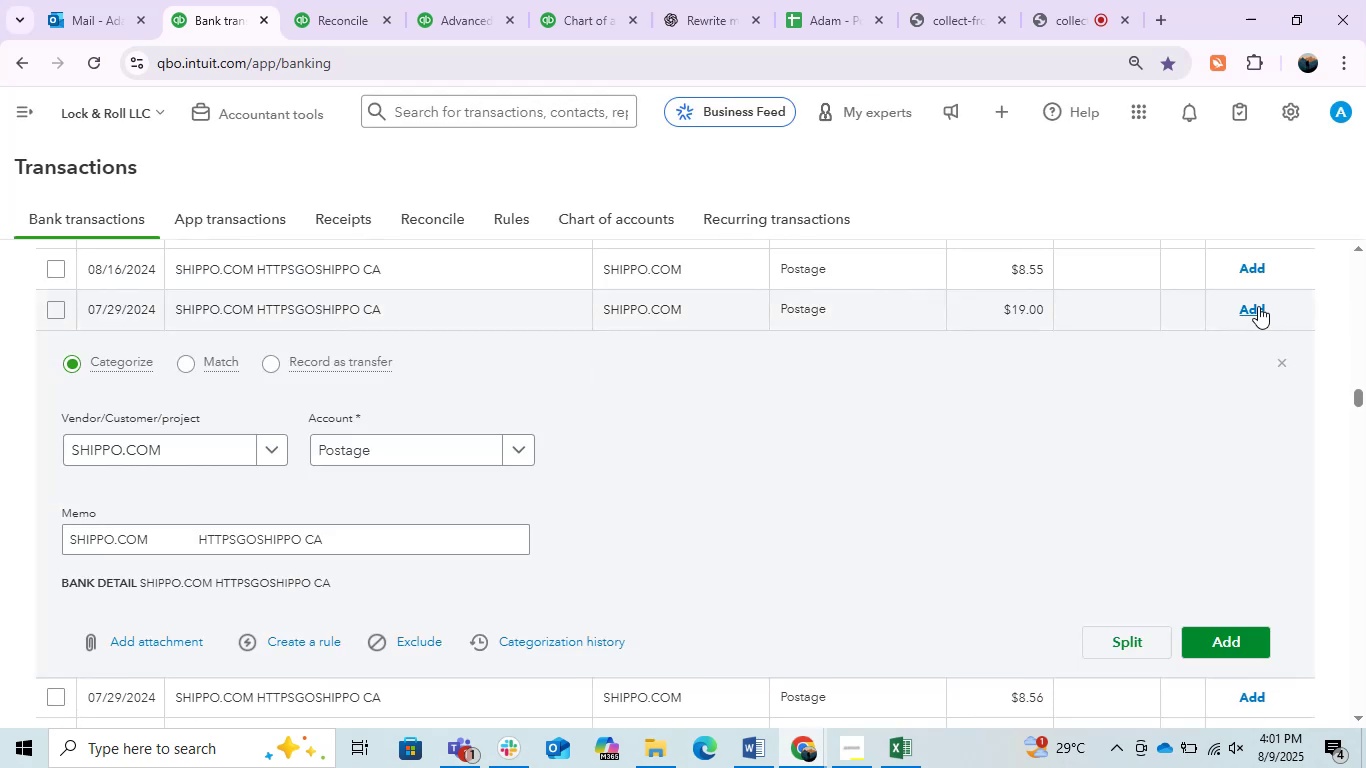 
left_click([1257, 303])
 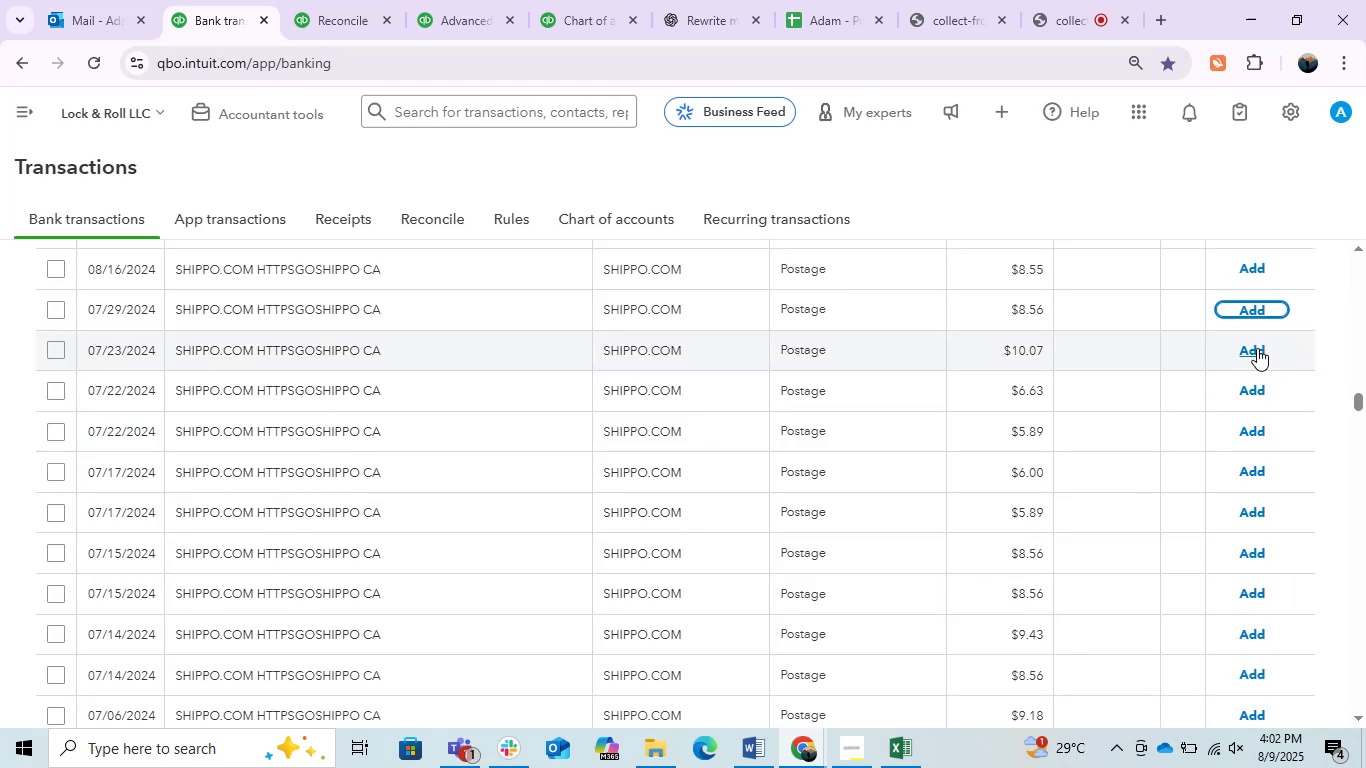 
wait(14.52)
 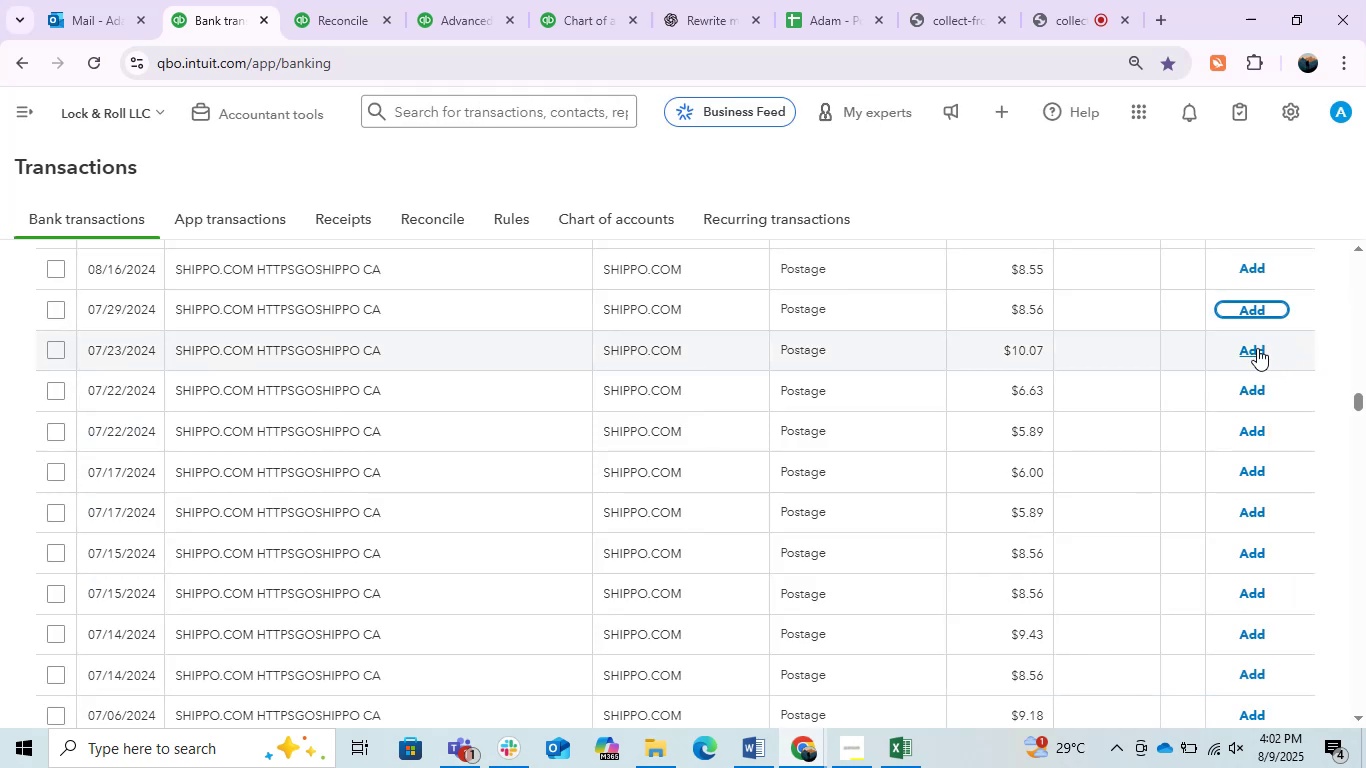 
left_click([1257, 348])
 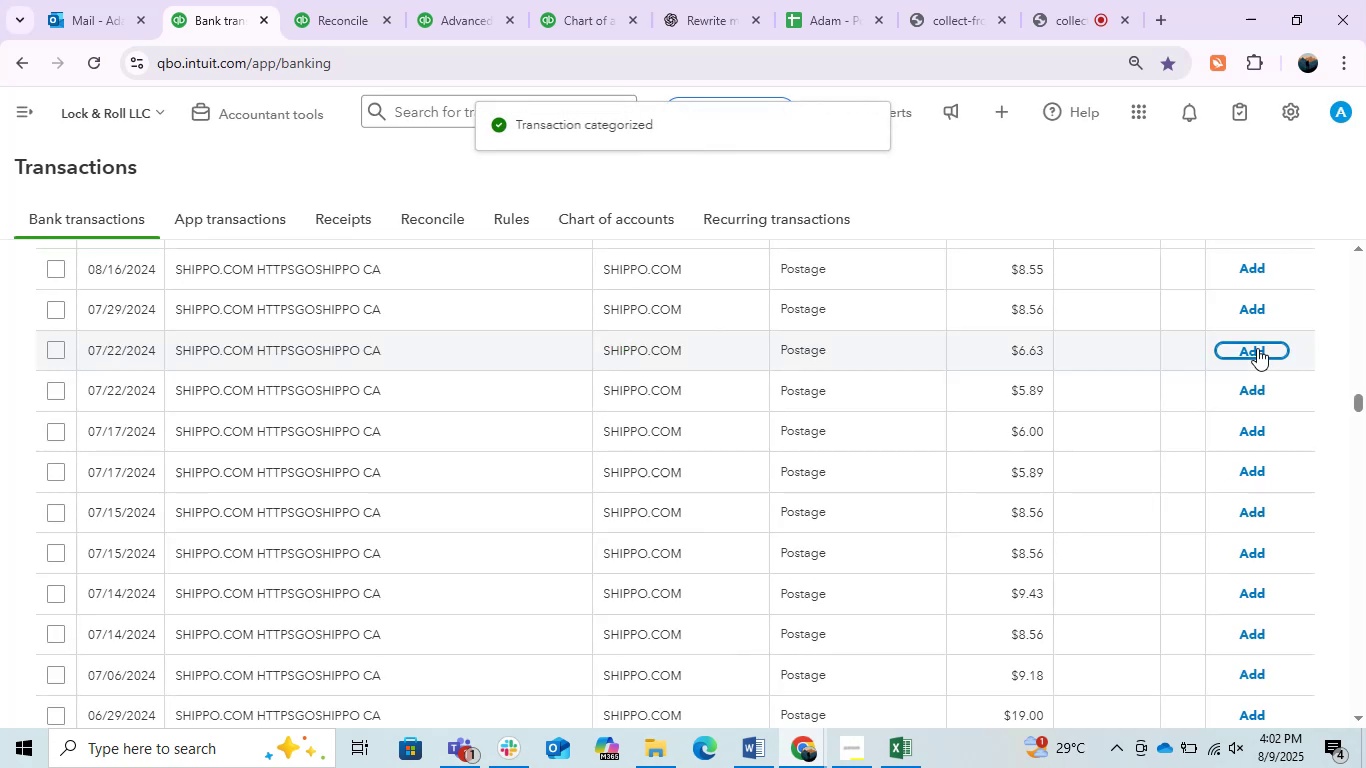 
left_click([1257, 348])
 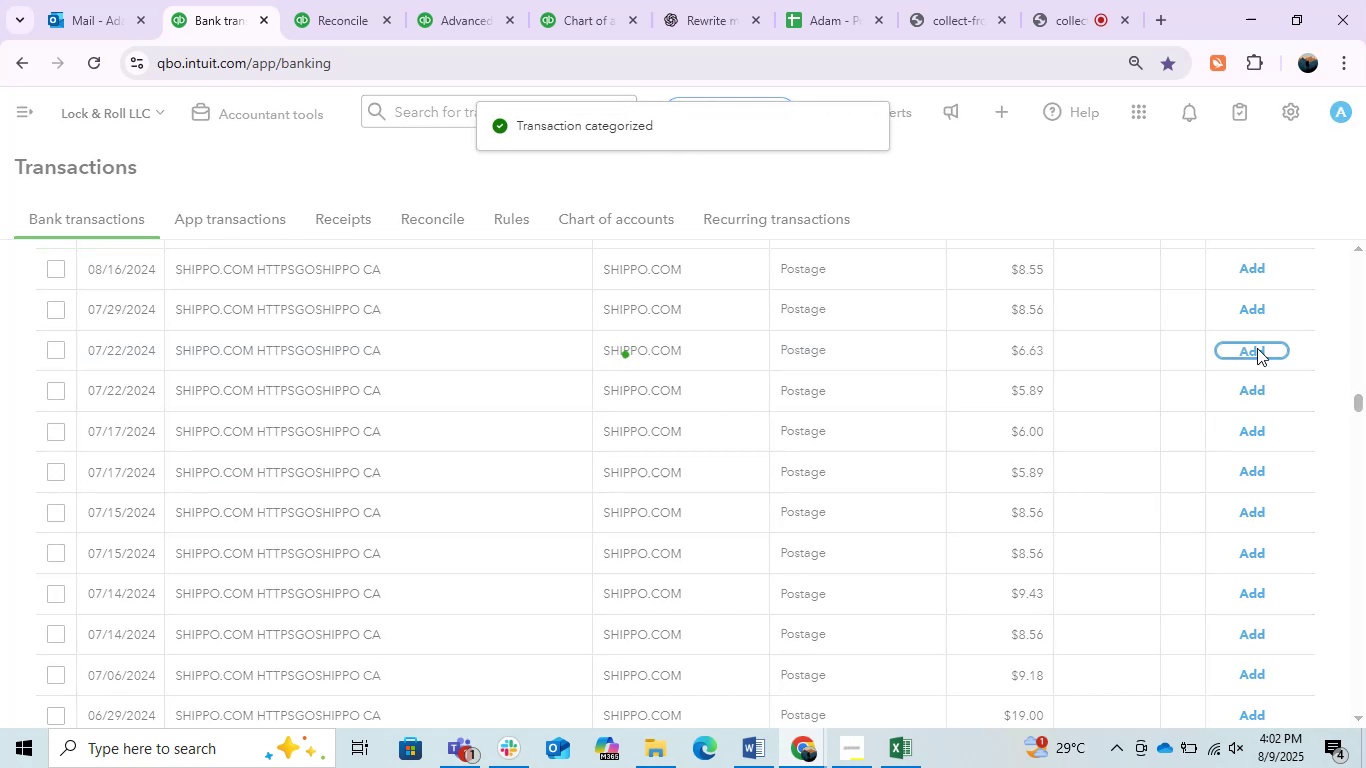 
left_click([1257, 348])
 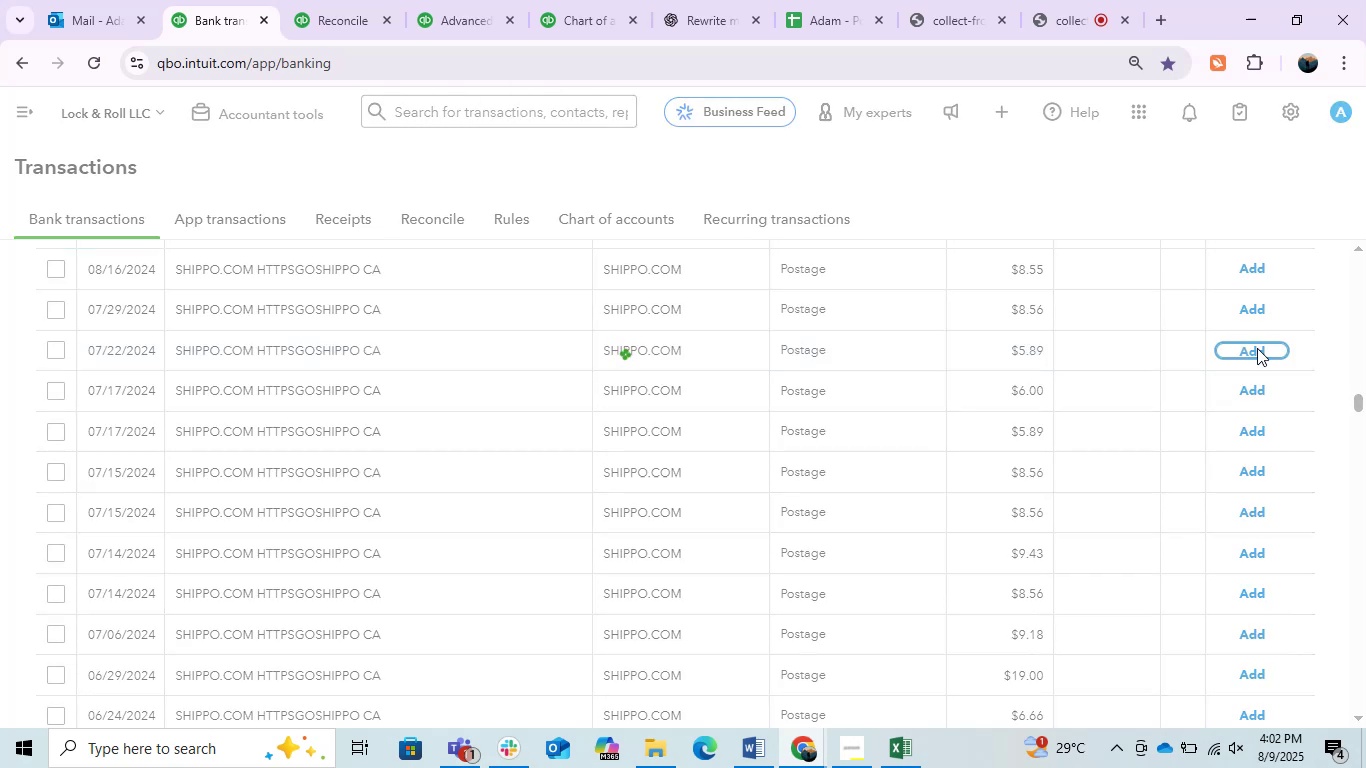 
left_click([1257, 348])
 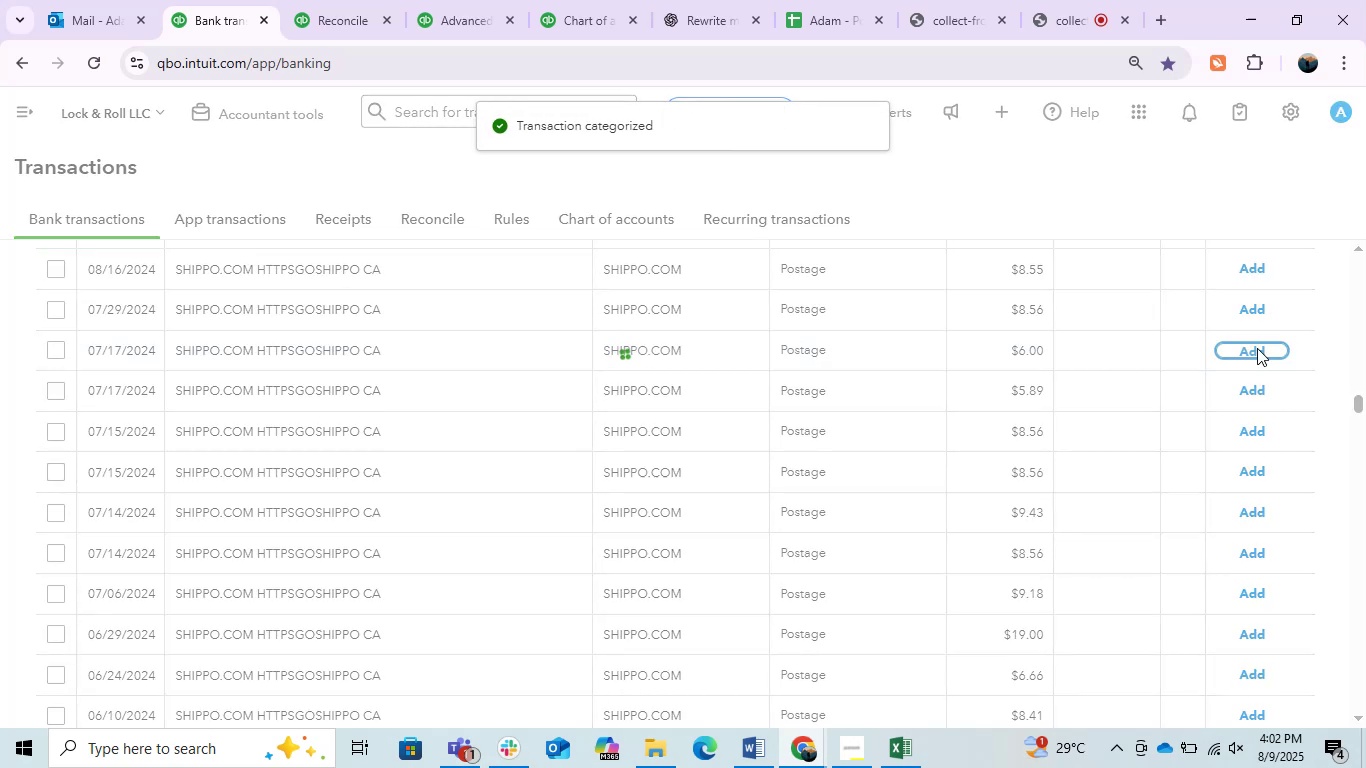 
left_click([1257, 348])
 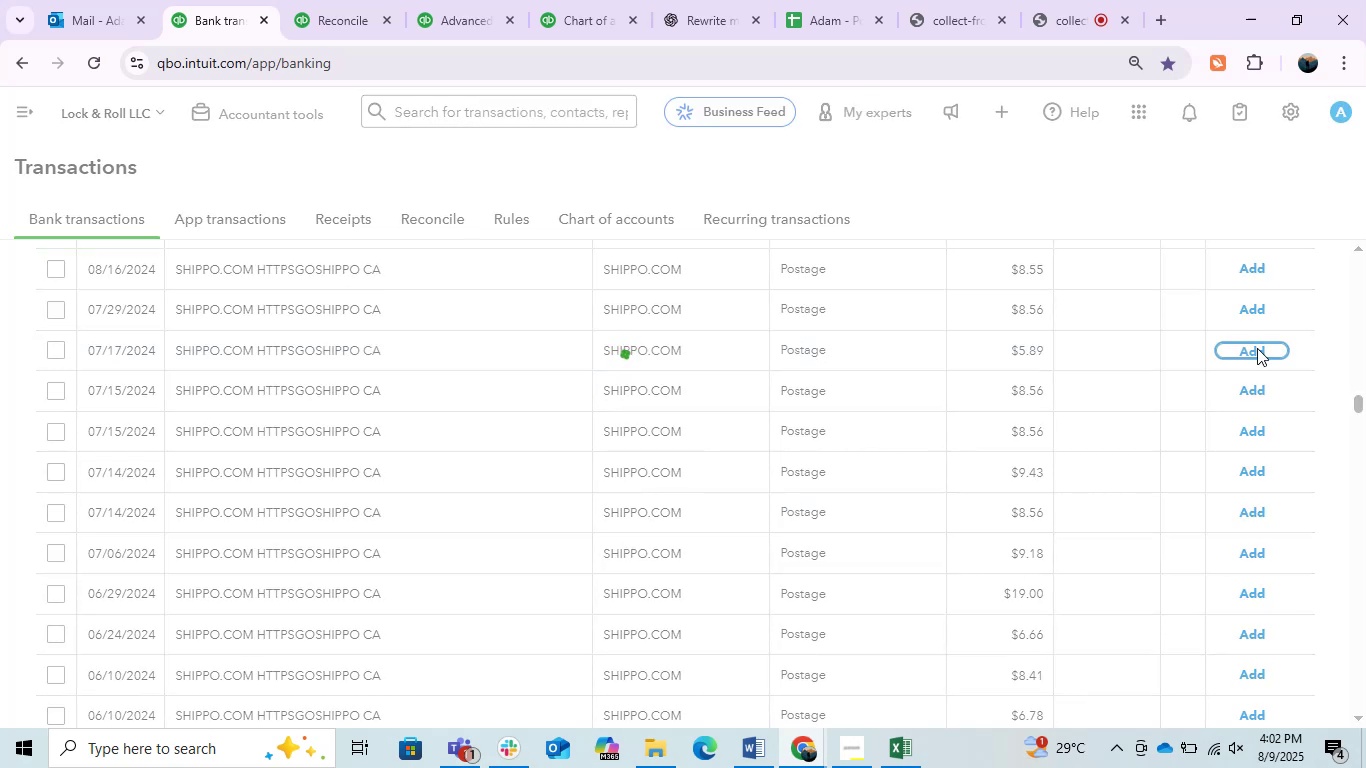 
left_click([1257, 348])
 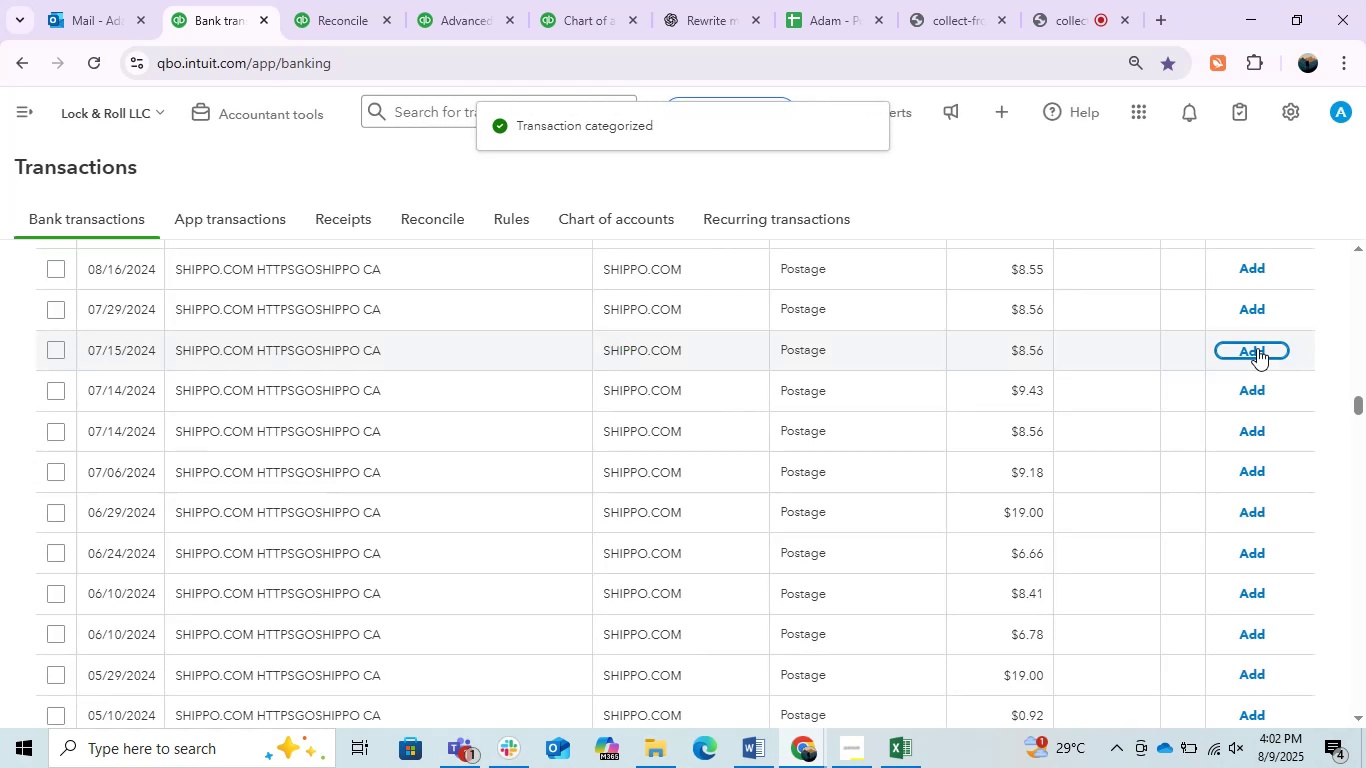 
left_click([1257, 348])
 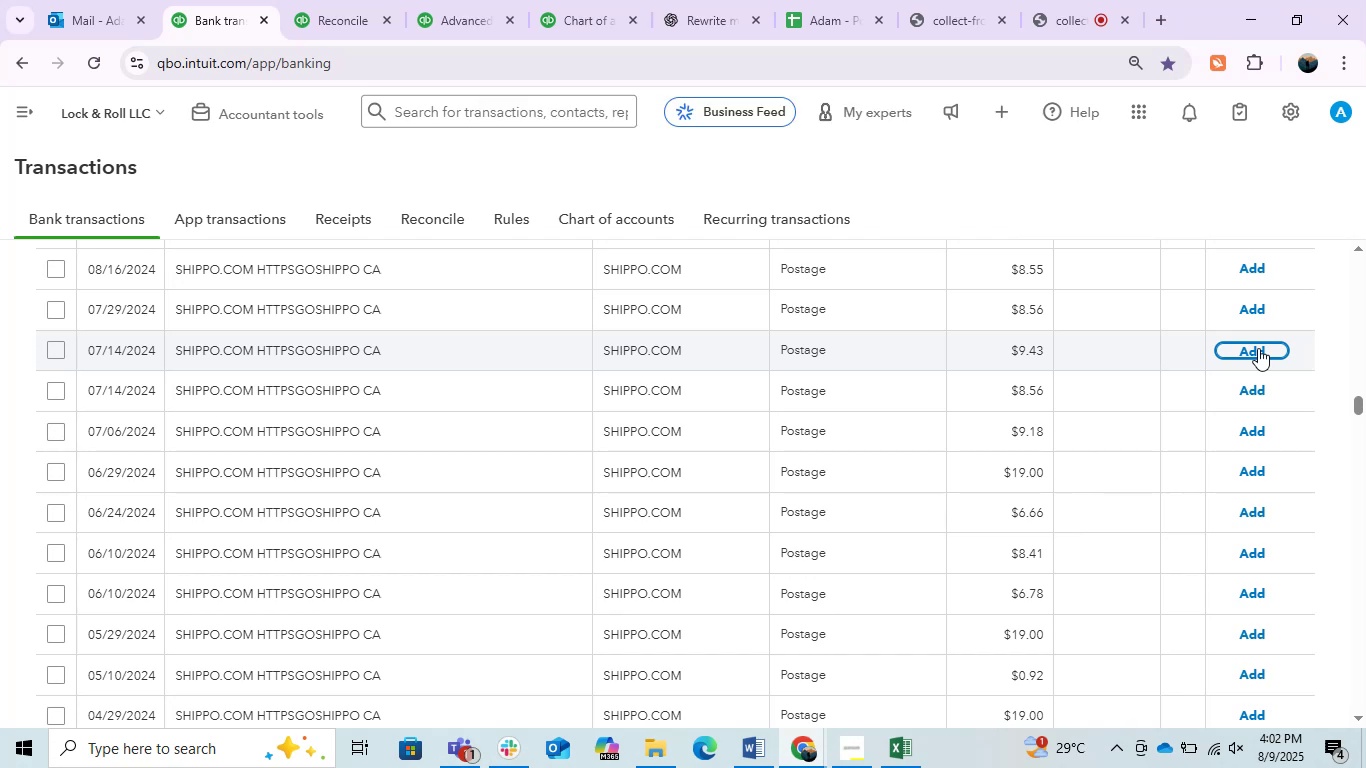 
wait(19.12)
 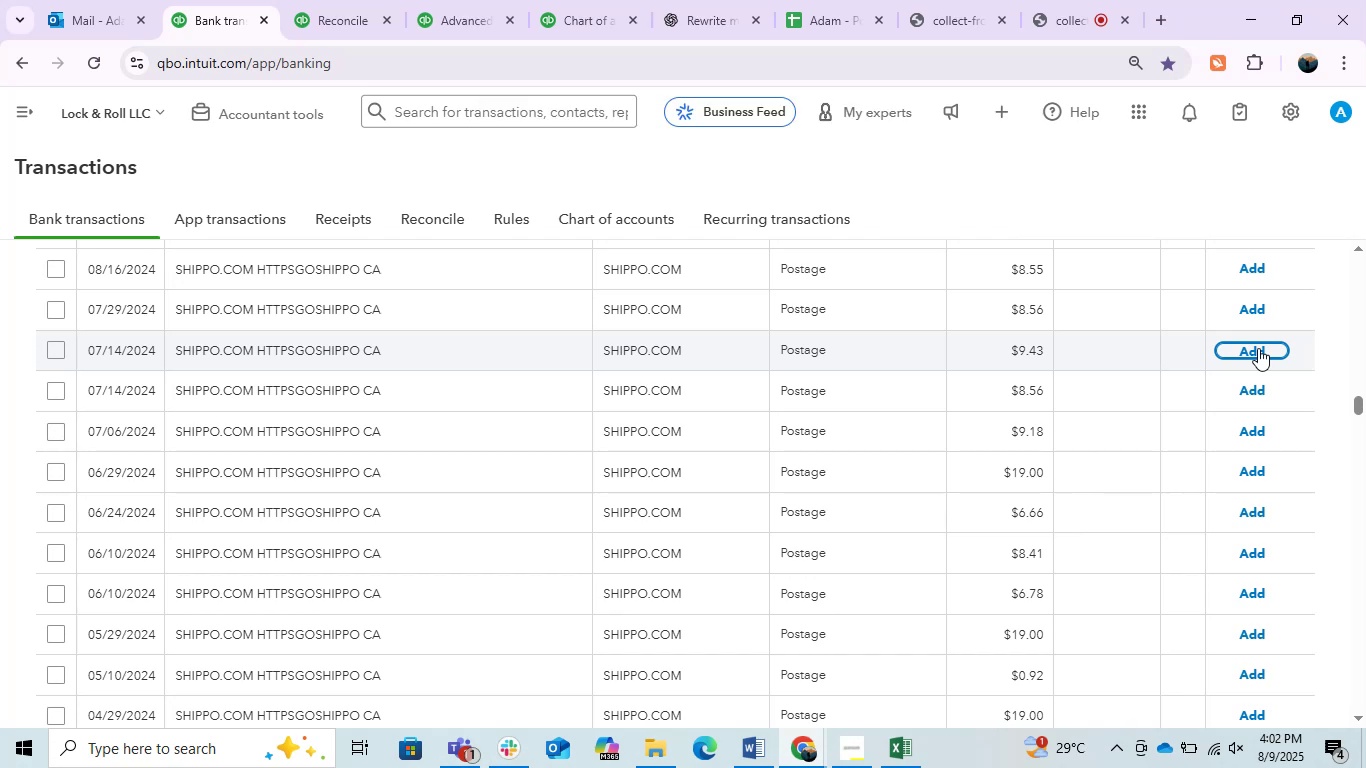 
scroll: coordinate [837, 473], scroll_direction: up, amount: 2.0
 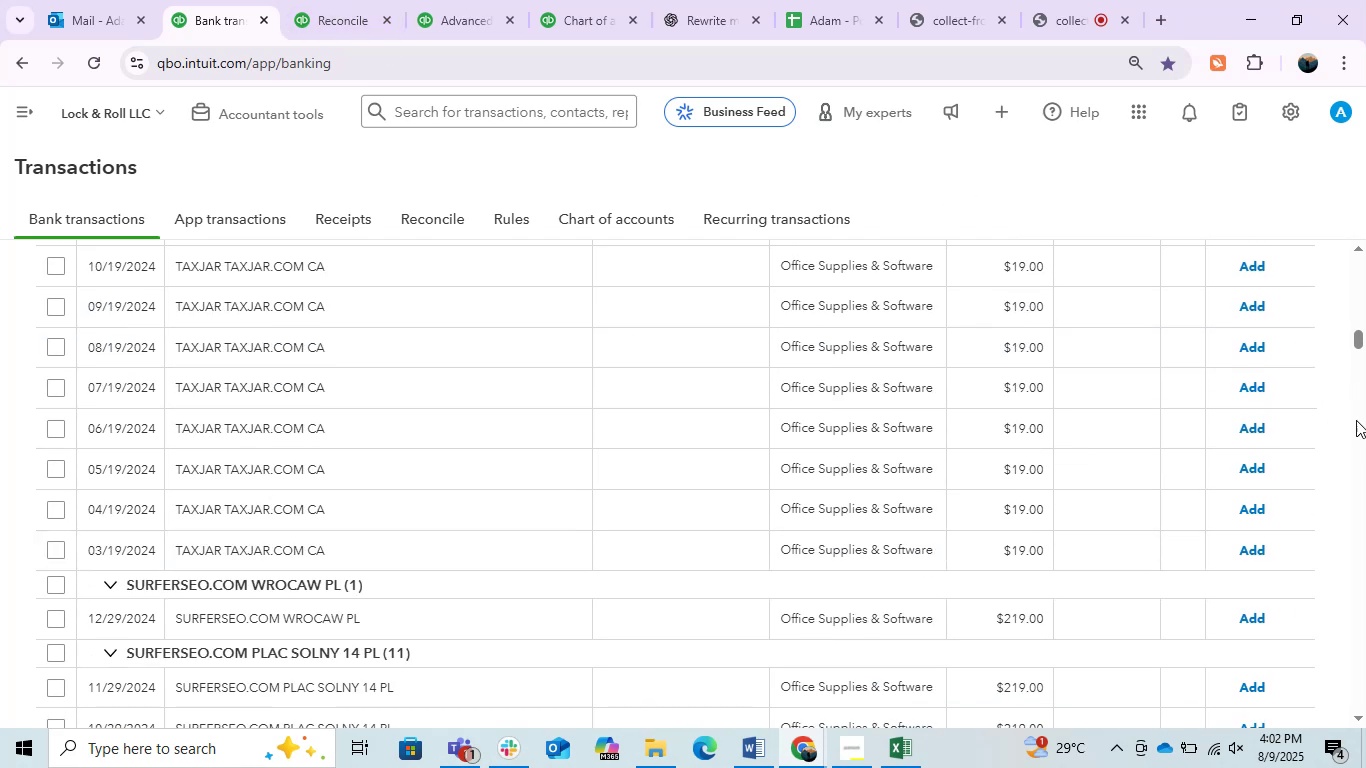 
left_click([1365, 498])
 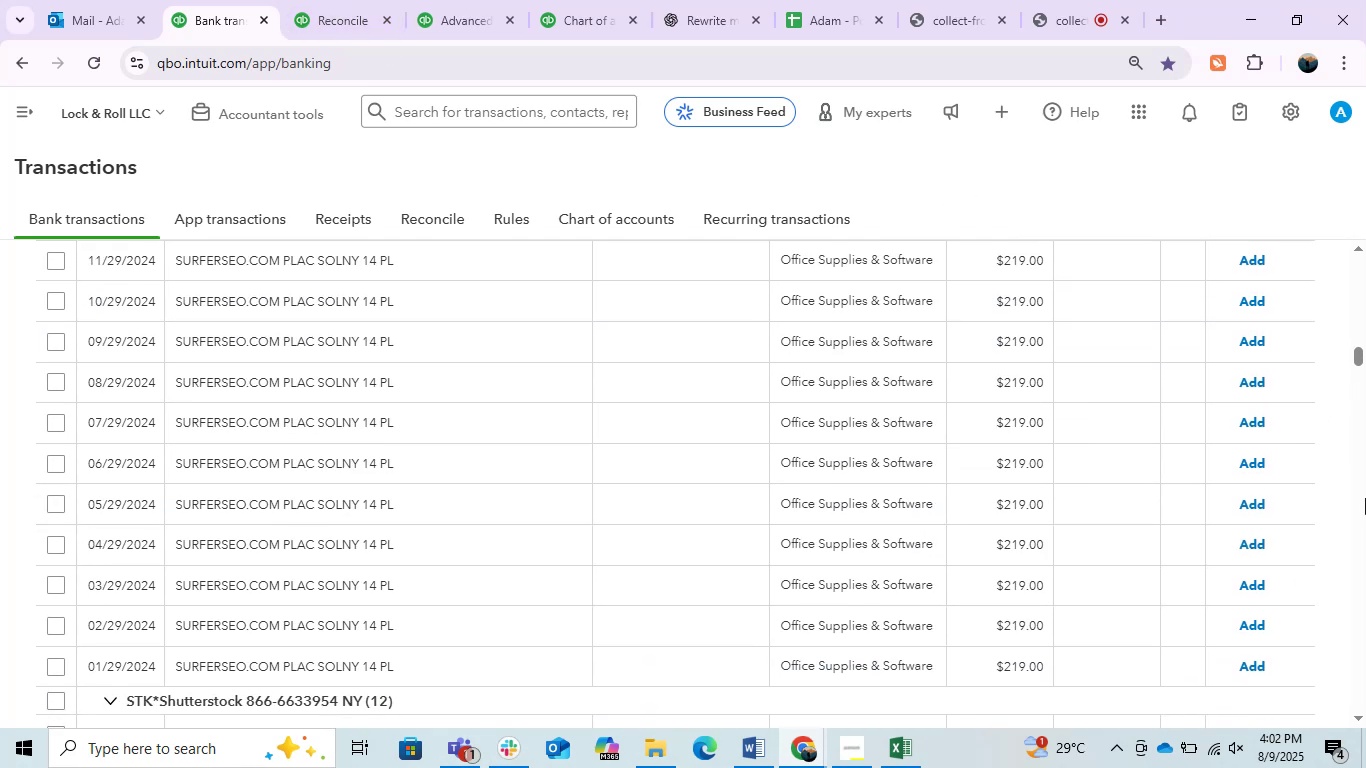 
left_click([1365, 498])
 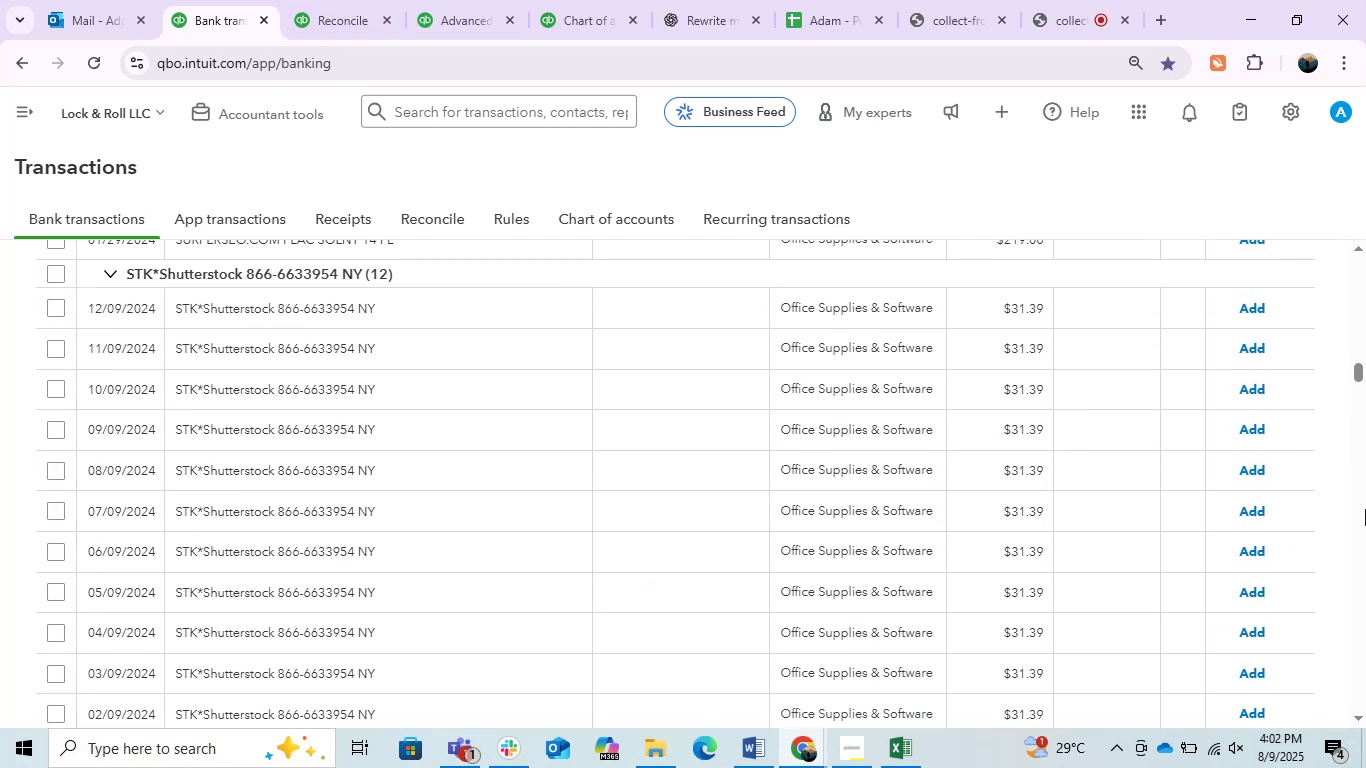 
left_click([1364, 518])
 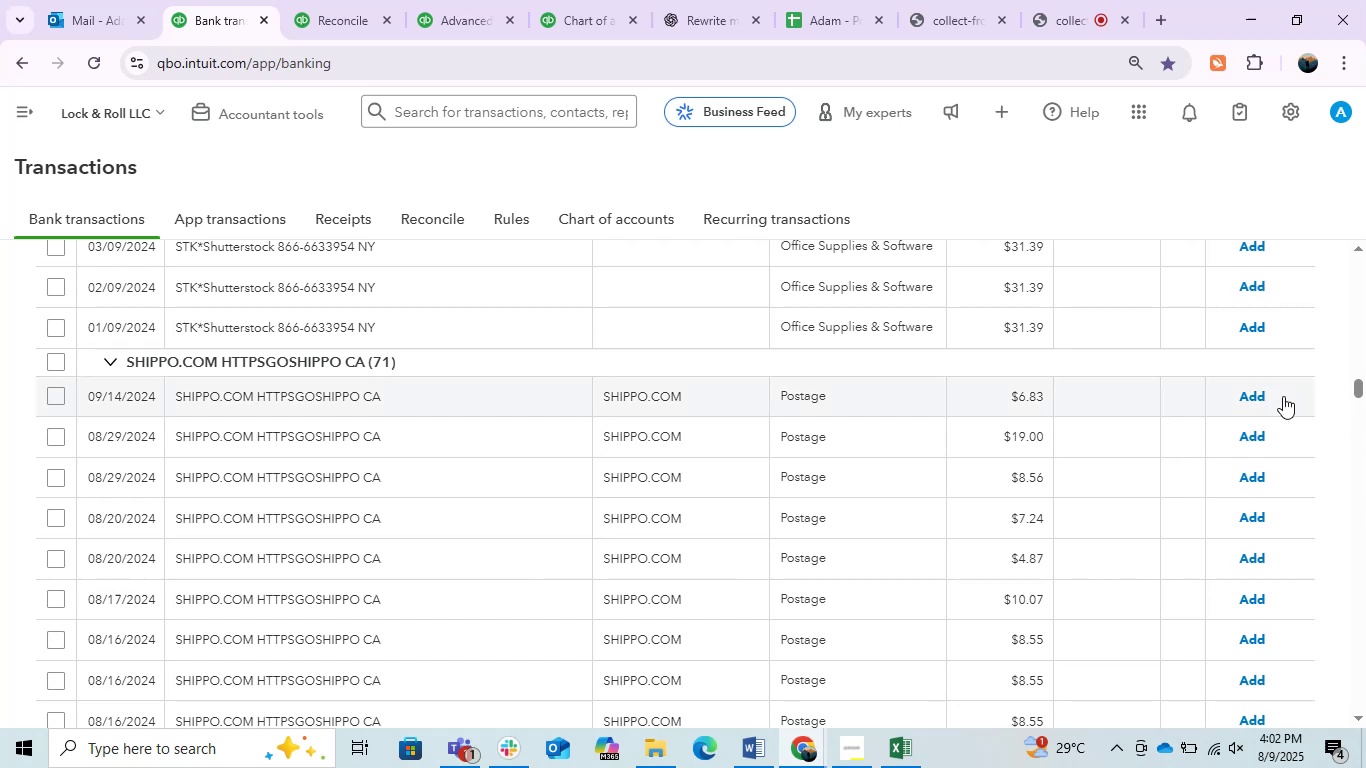 
left_click([1259, 399])
 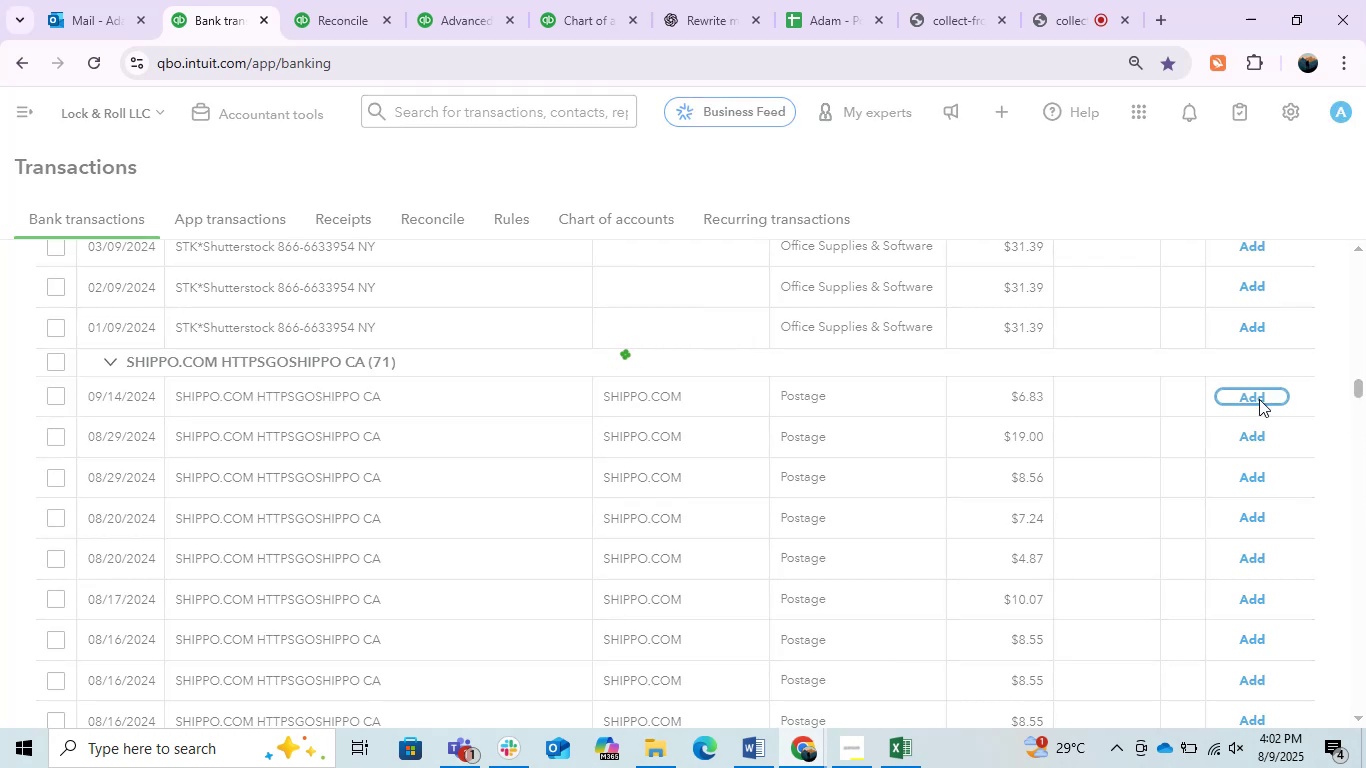 
left_click([1259, 399])
 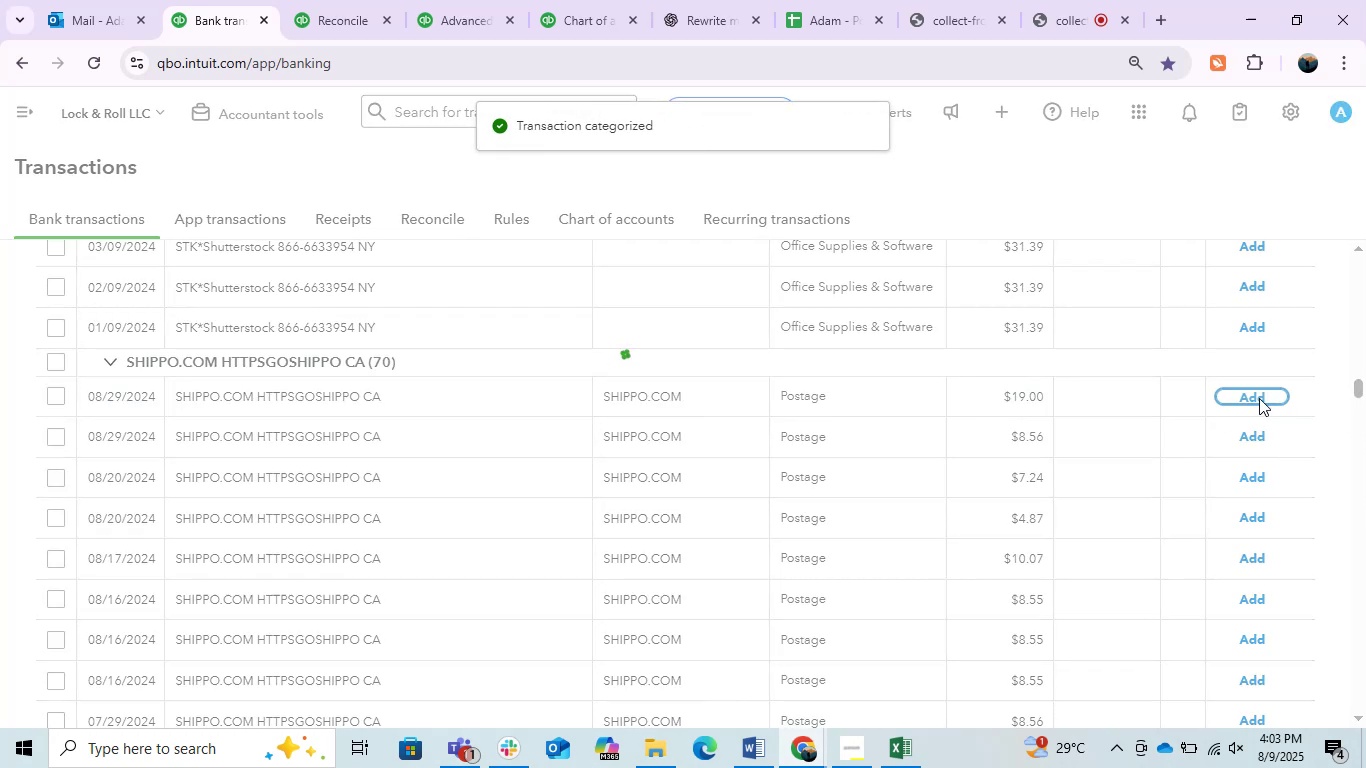 
left_click([1259, 398])
 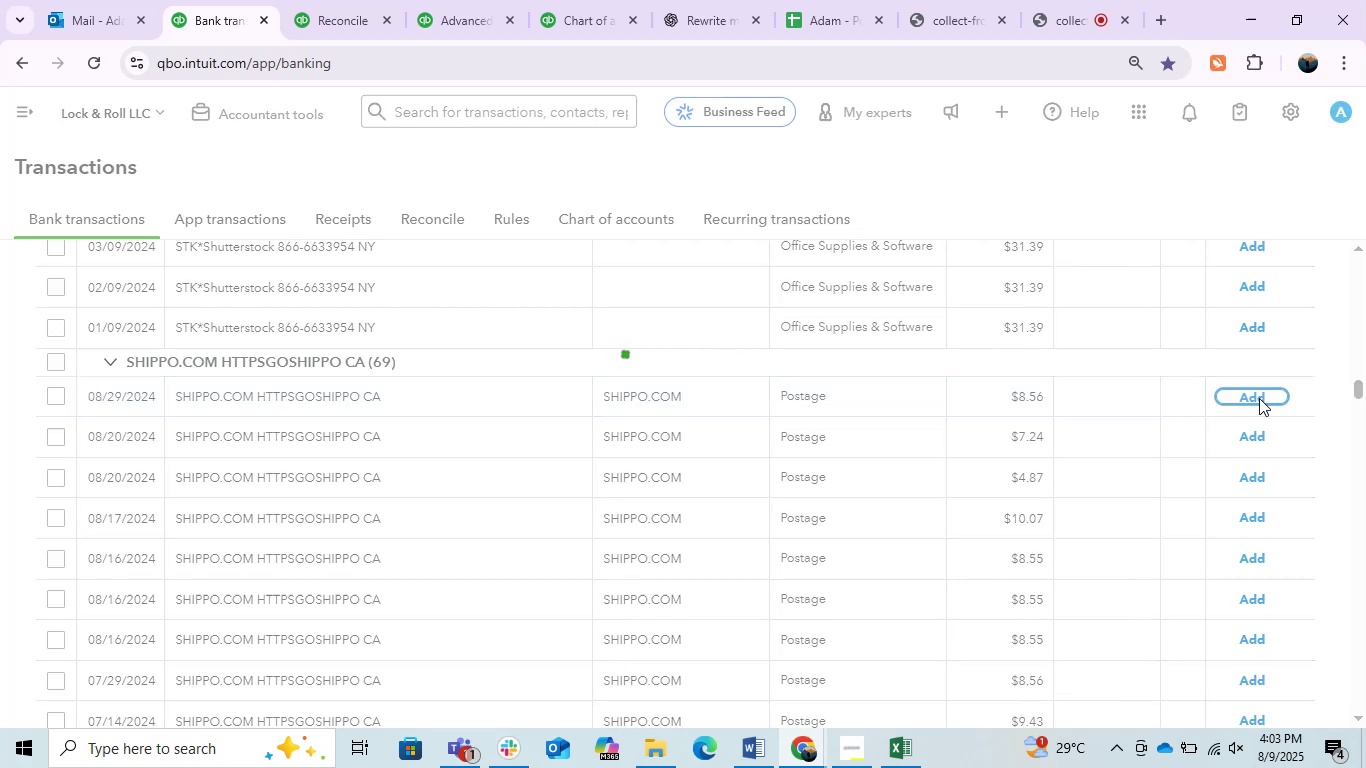 
left_click([1259, 398])
 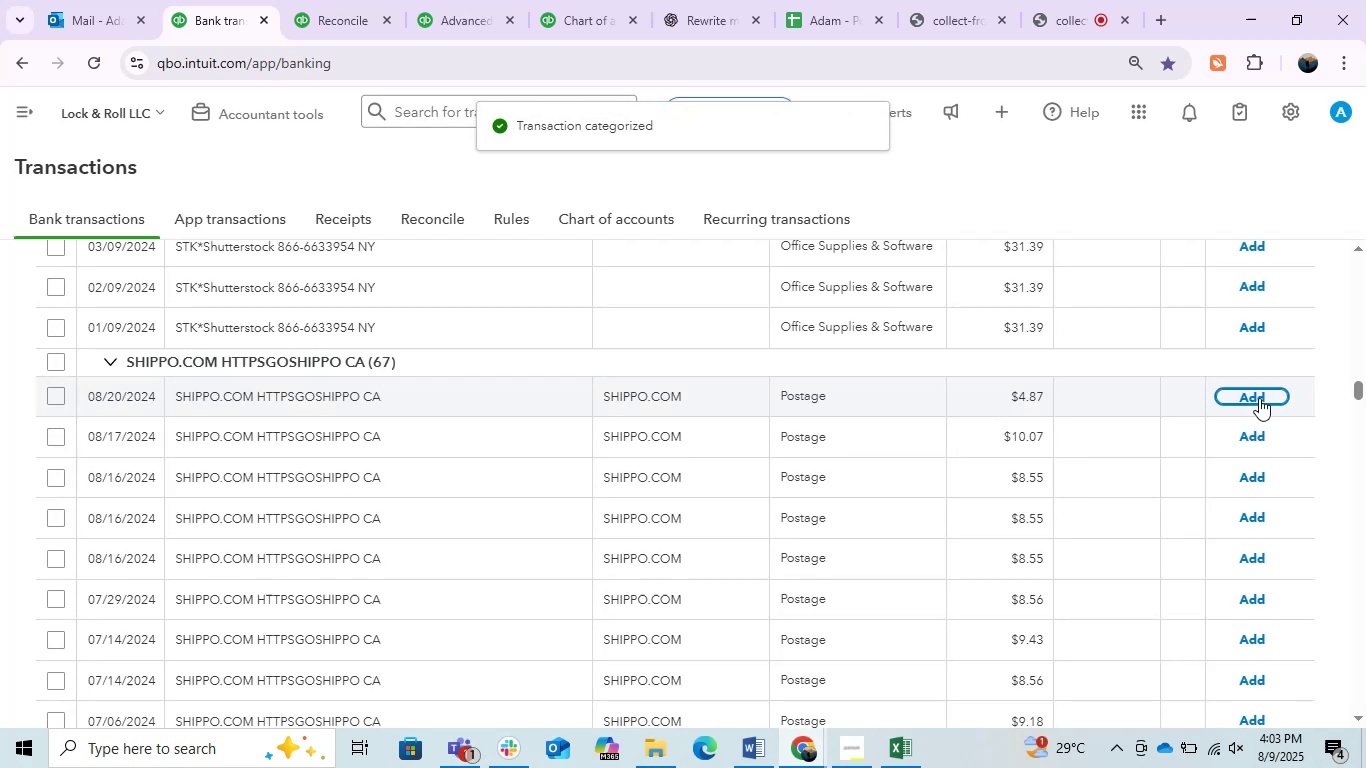 
left_click([1141, 383])
 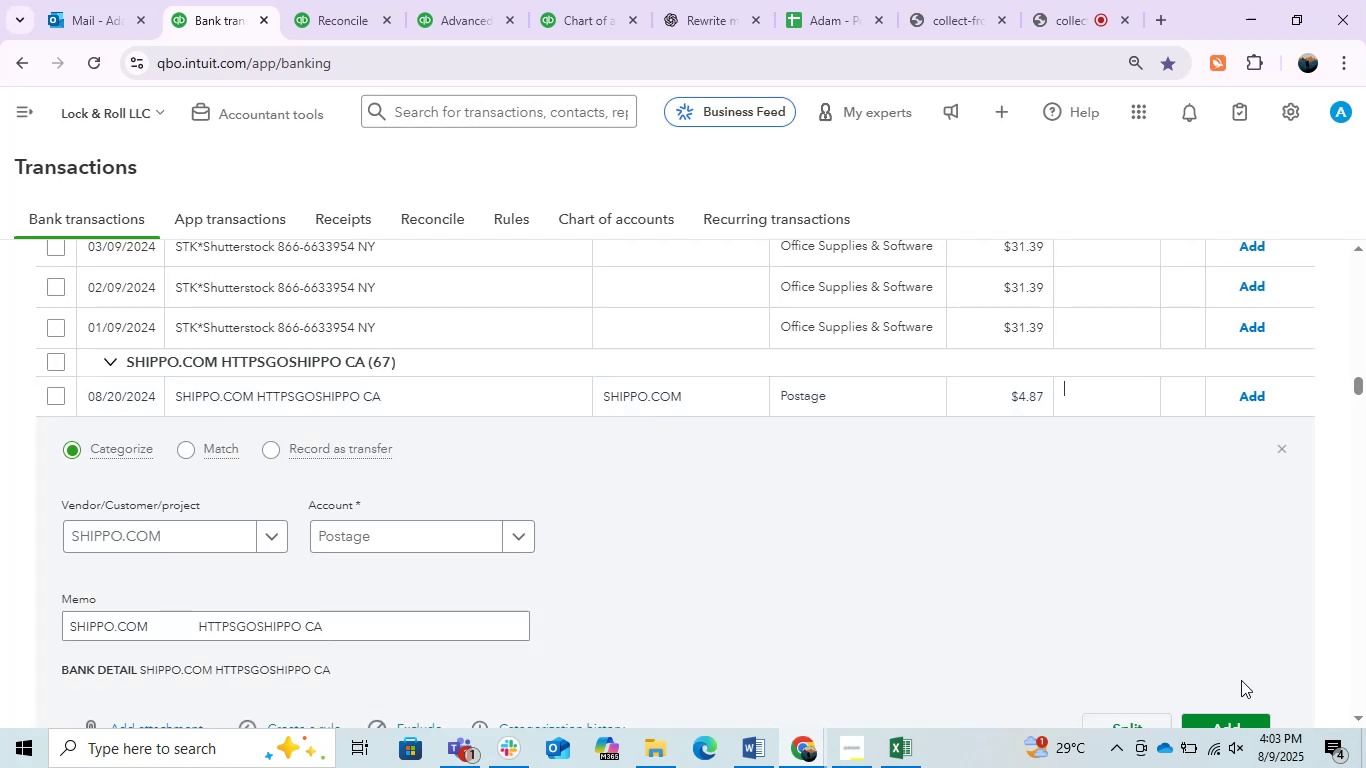 
left_click([1235, 716])
 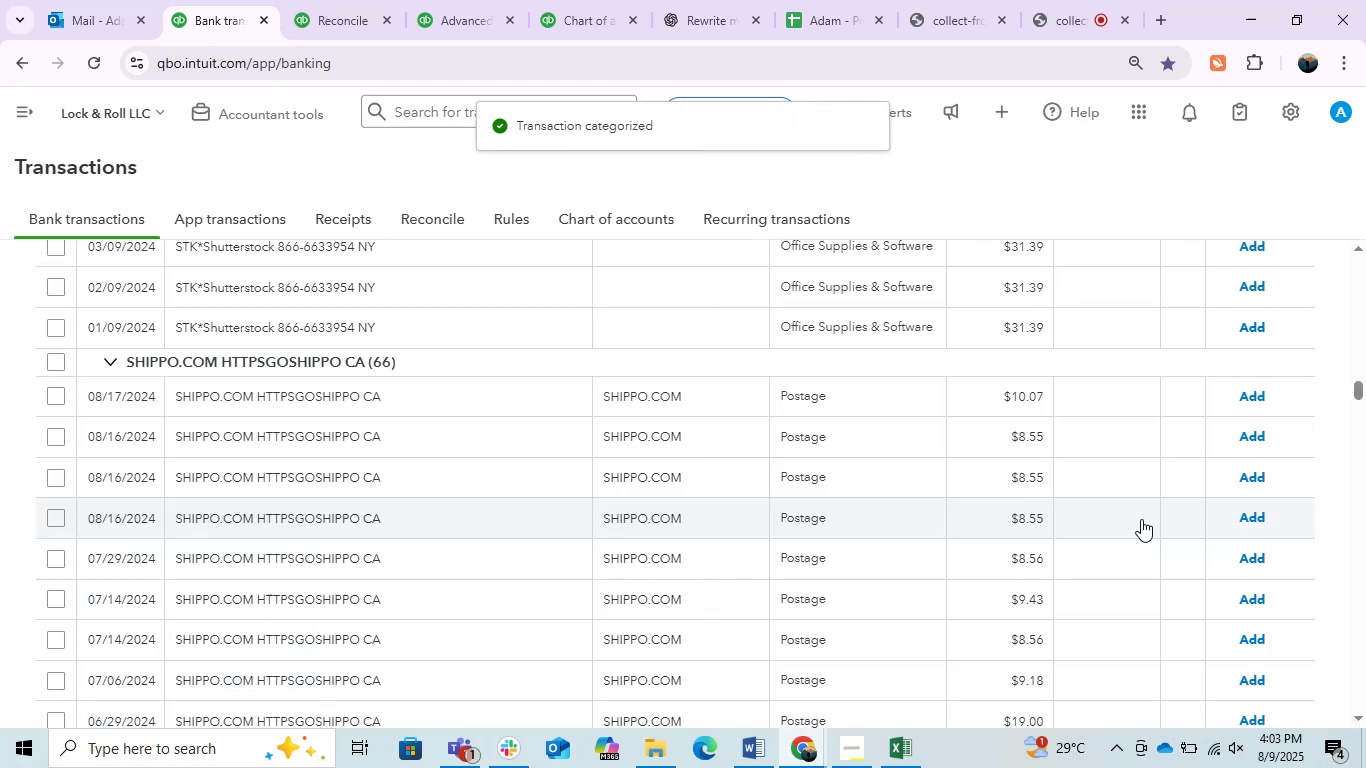 
wait(5.92)
 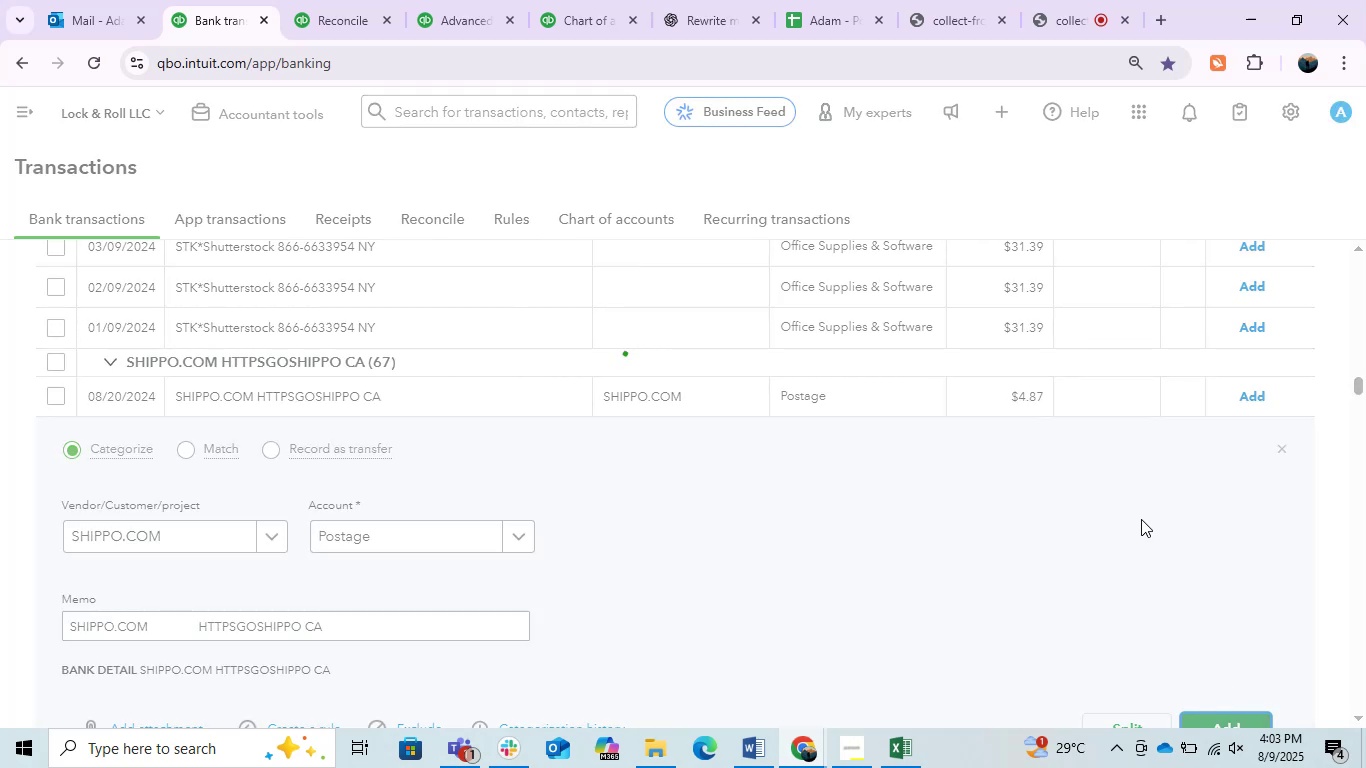 
left_click([1358, 420])
 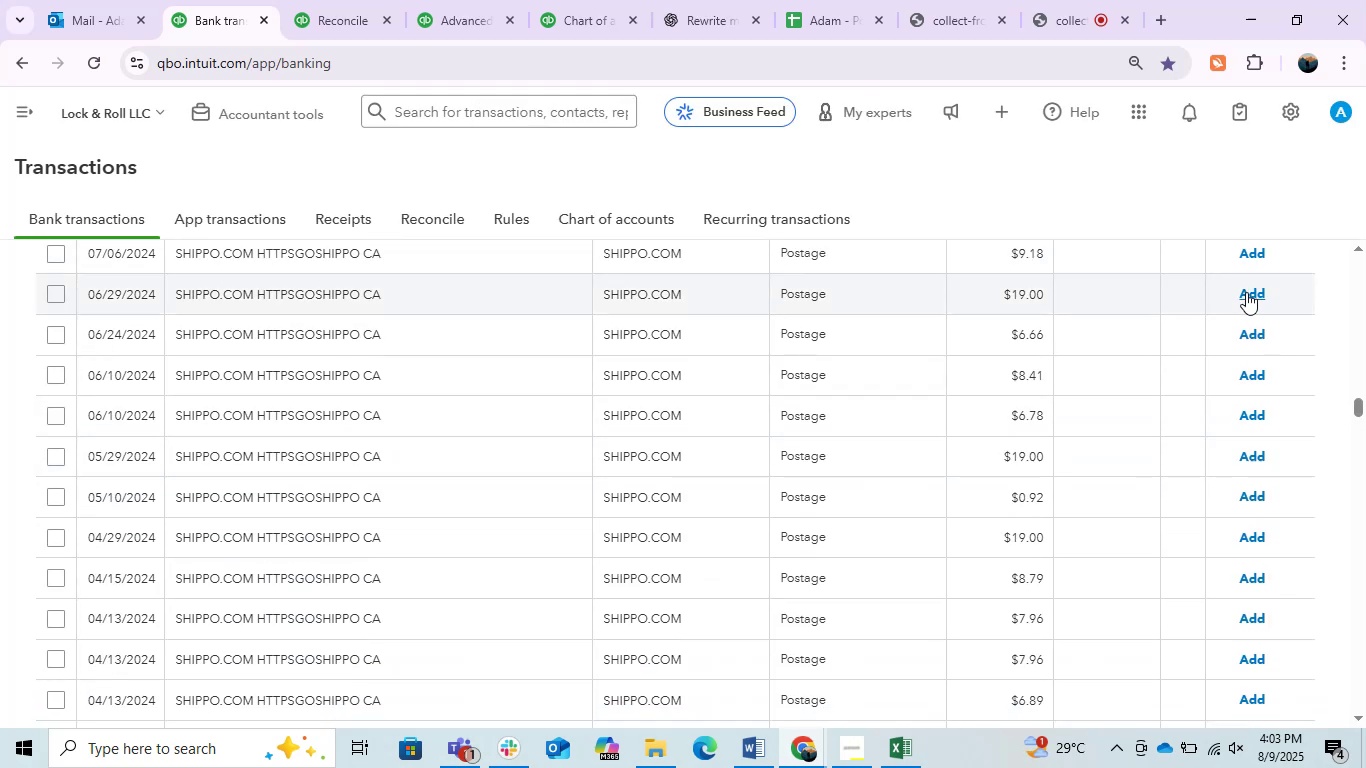 
left_click([1206, 292])
 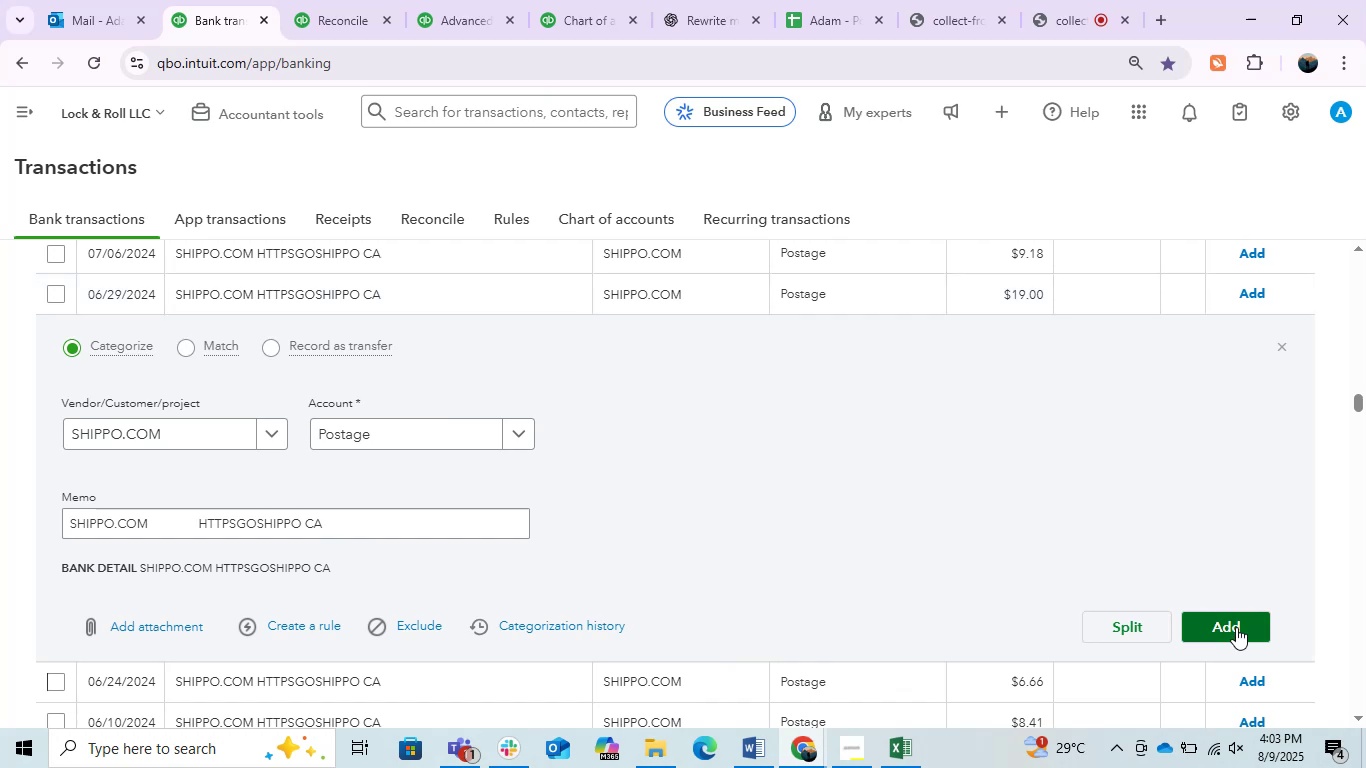 
left_click([1236, 627])
 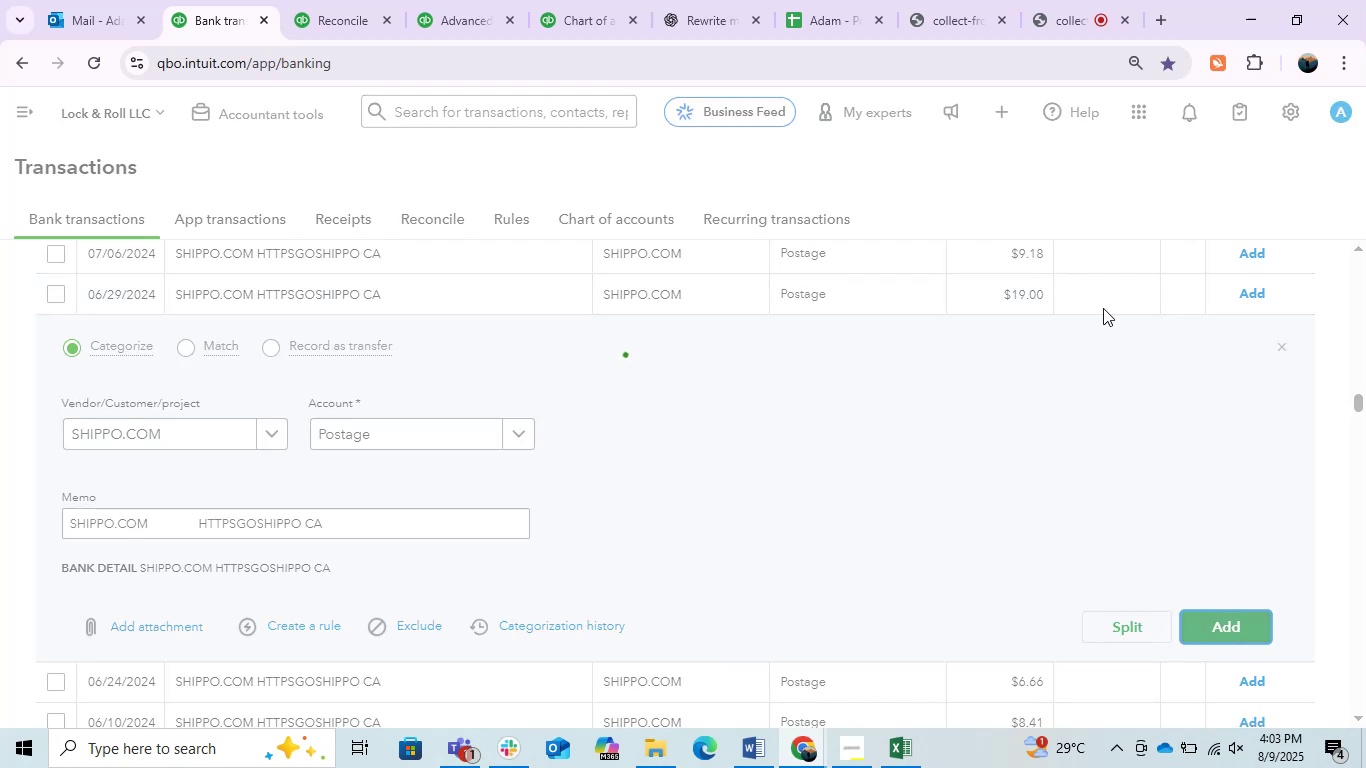 
left_click([1025, 286])
 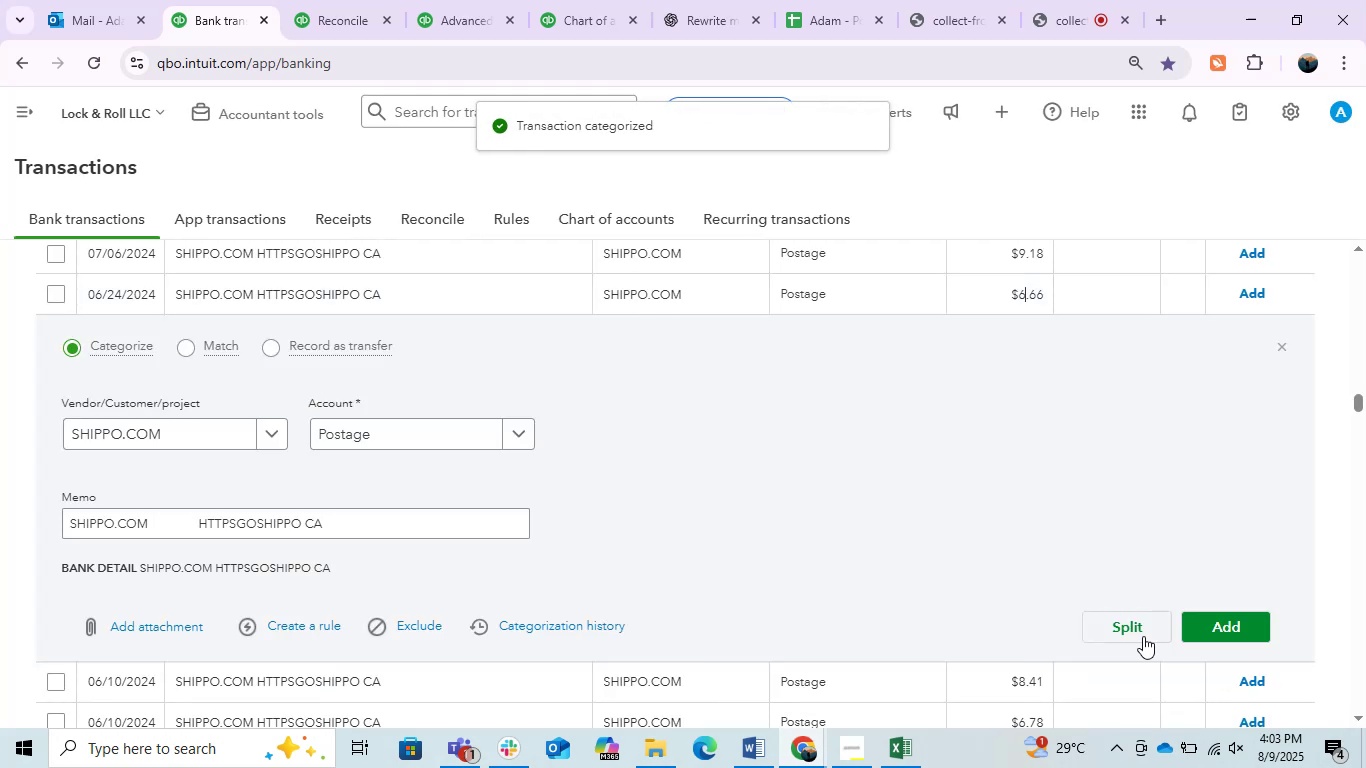 
left_click([1235, 629])
 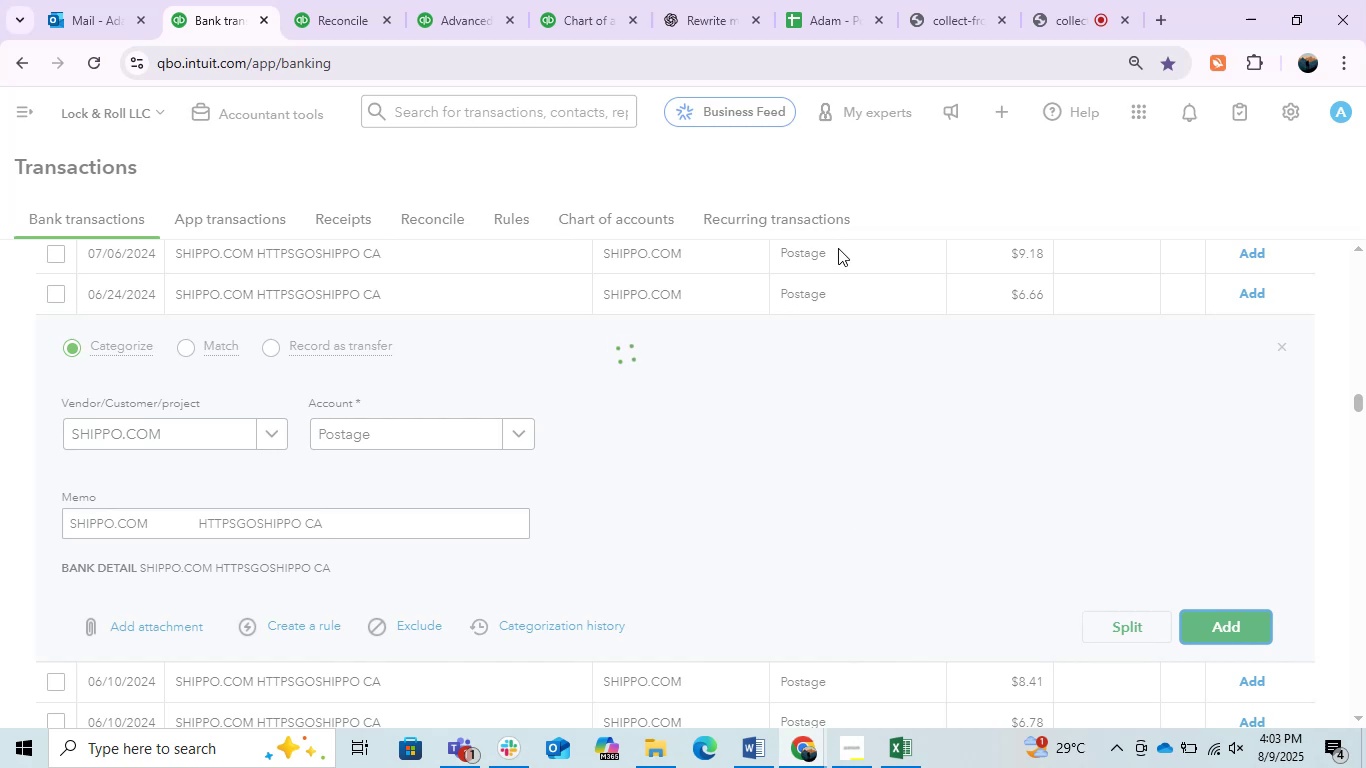 
left_click([816, 260])
 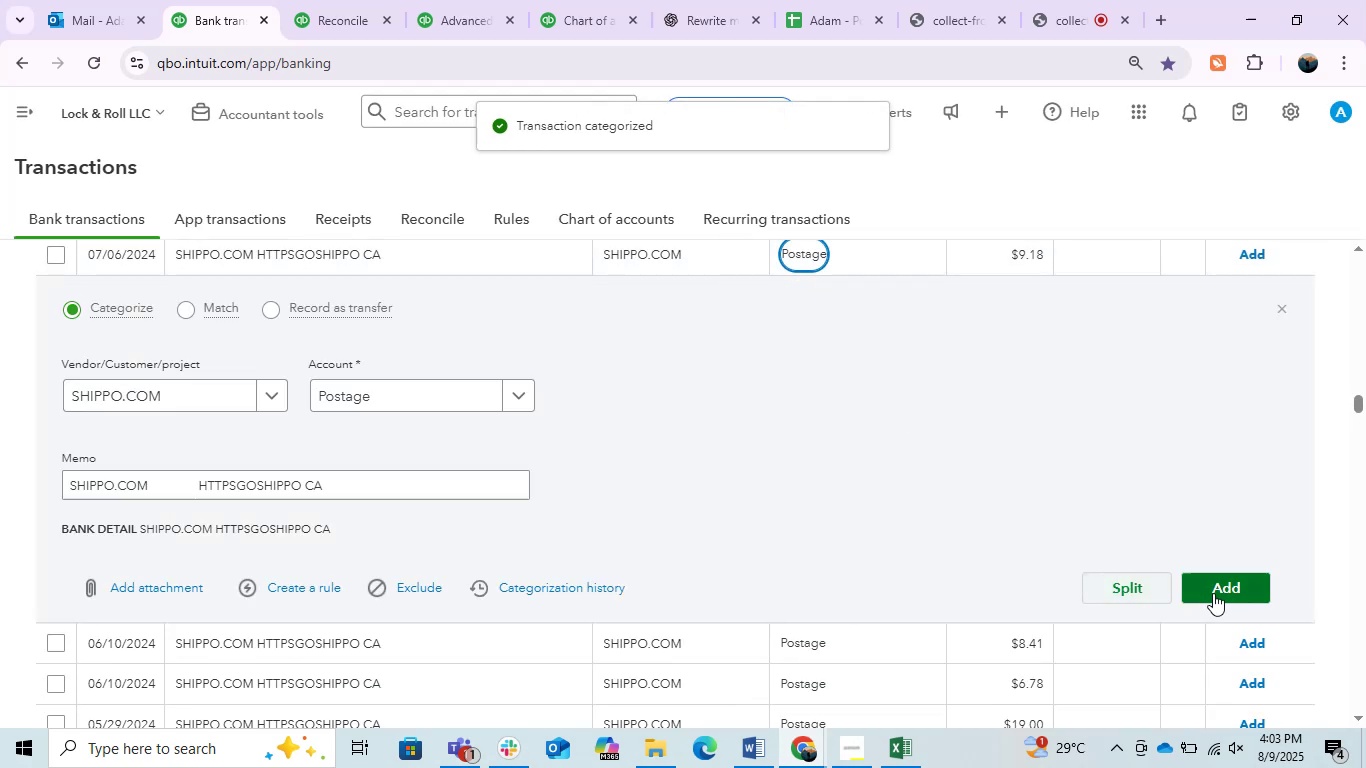 
left_click([1213, 593])
 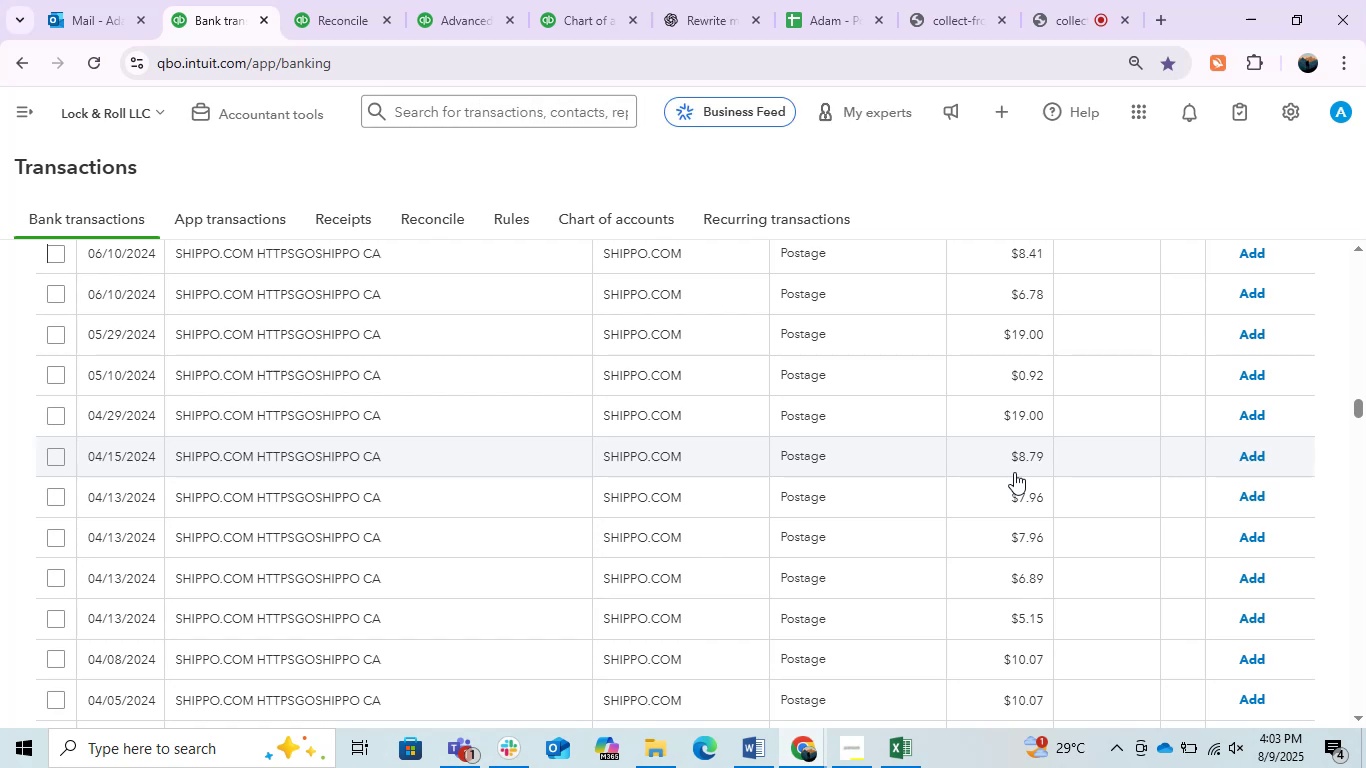 
wait(13.16)
 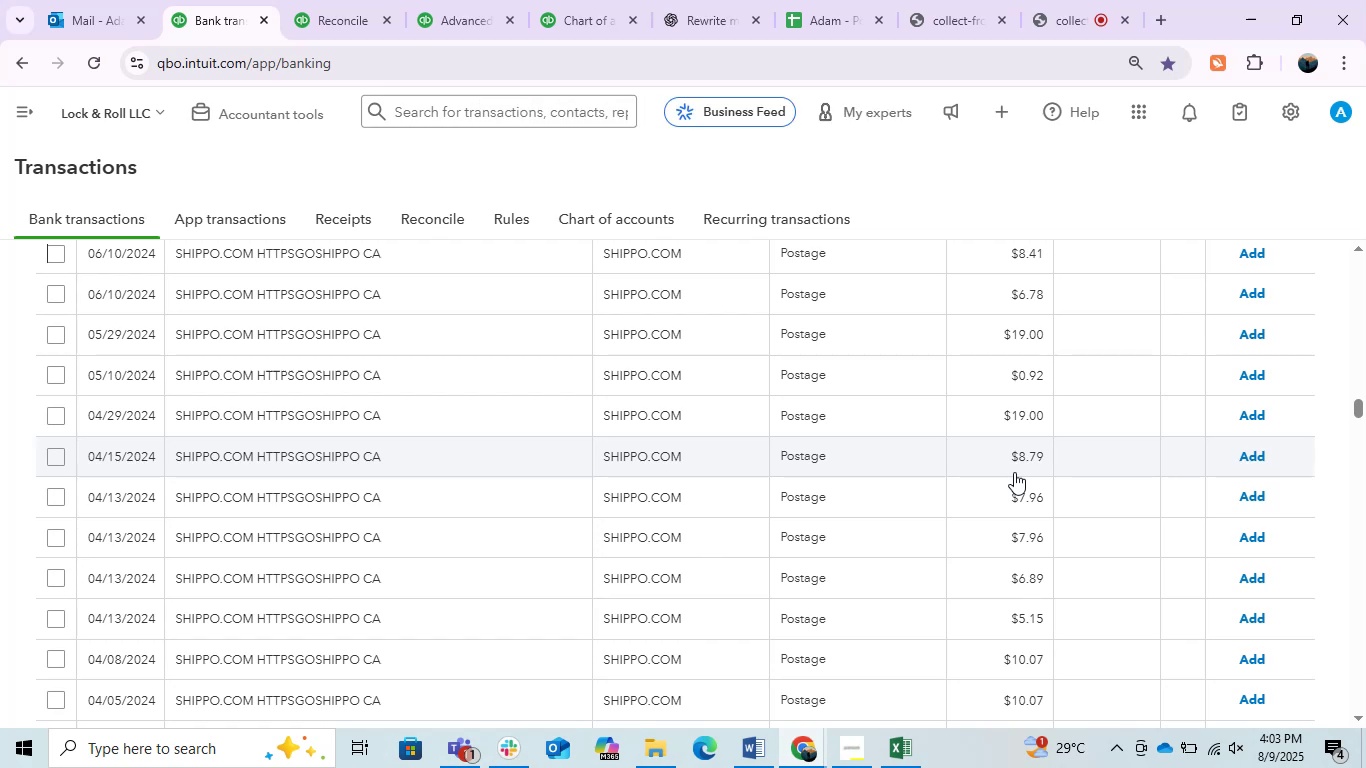 
left_click([998, 338])
 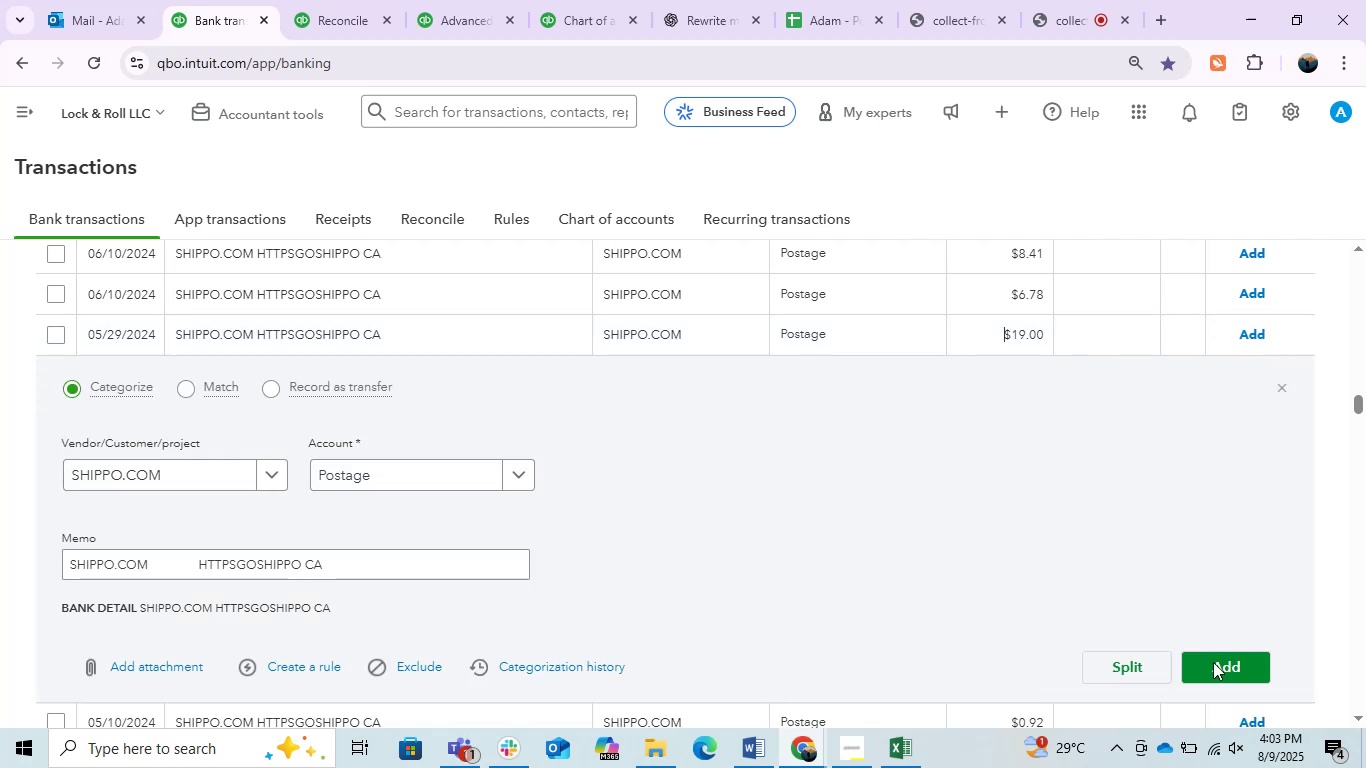 
left_click([1219, 662])
 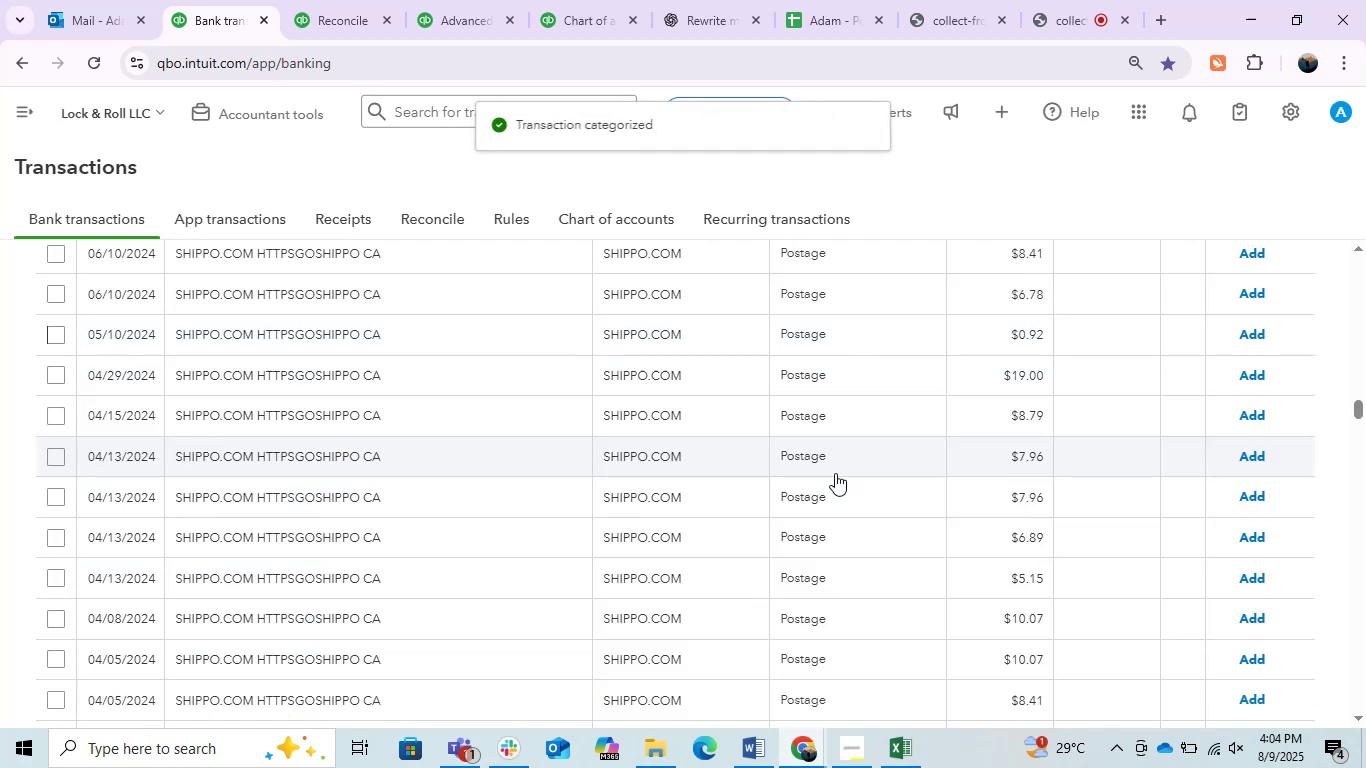 
wait(5.31)
 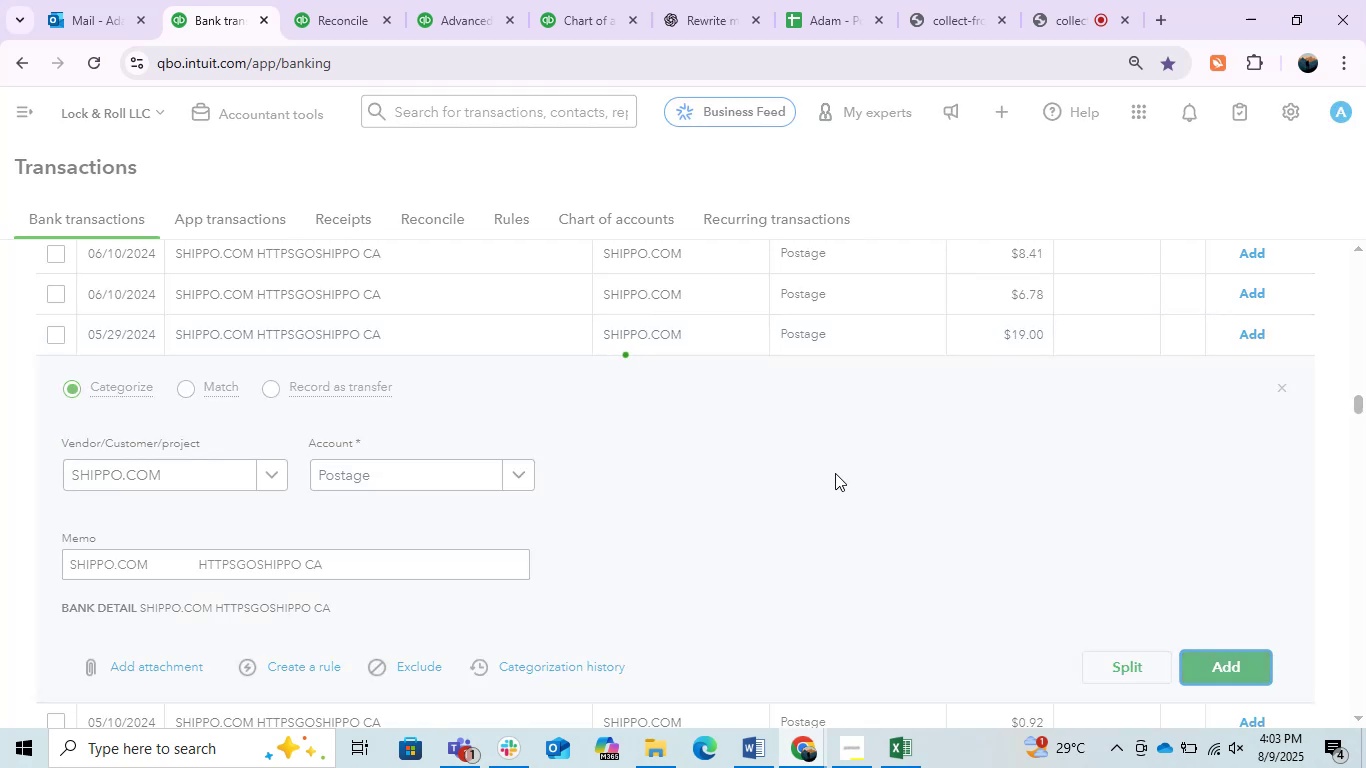 
scroll: coordinate [1044, 476], scroll_direction: up, amount: 12.0
 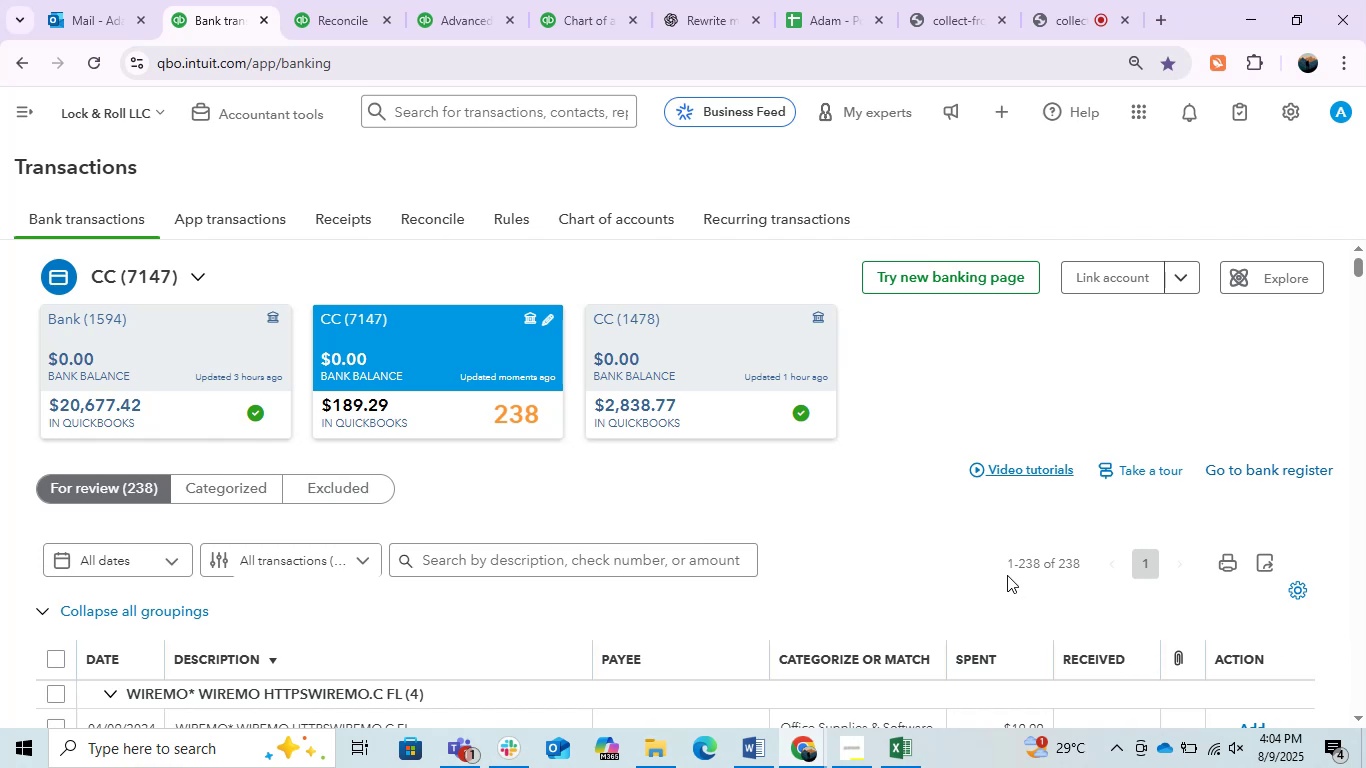 
wait(15.67)
 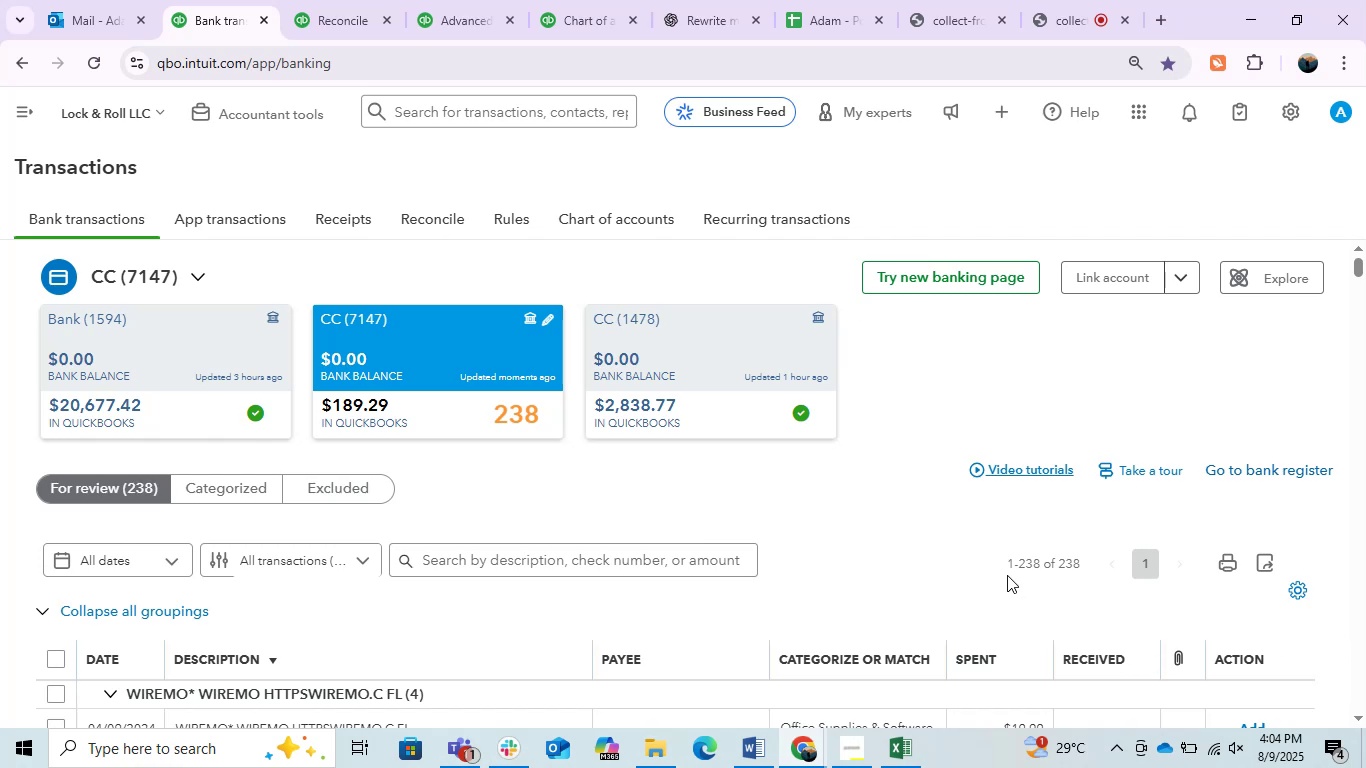 
left_click_drag(start_coordinate=[1007, 563], to_coordinate=[1115, 574])
 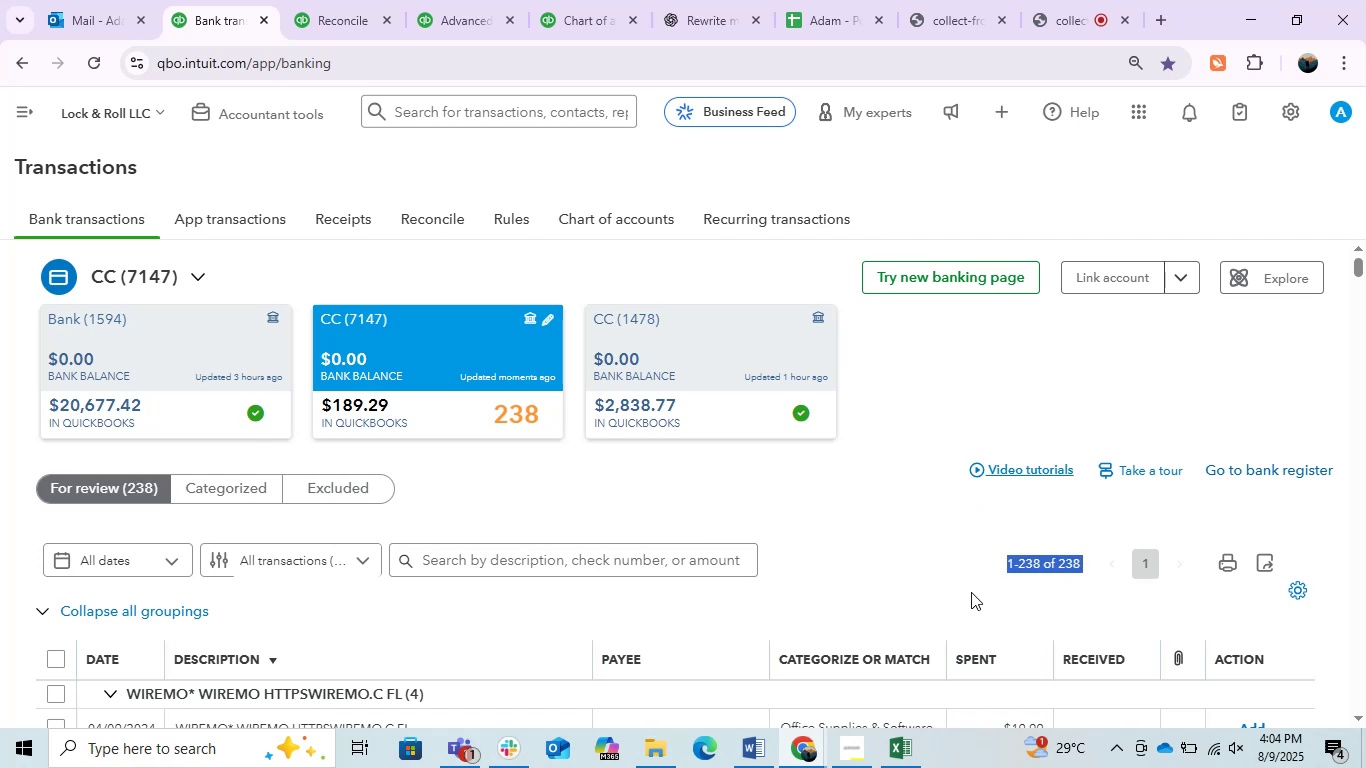 
scroll: coordinate [809, 545], scroll_direction: down, amount: 5.0
 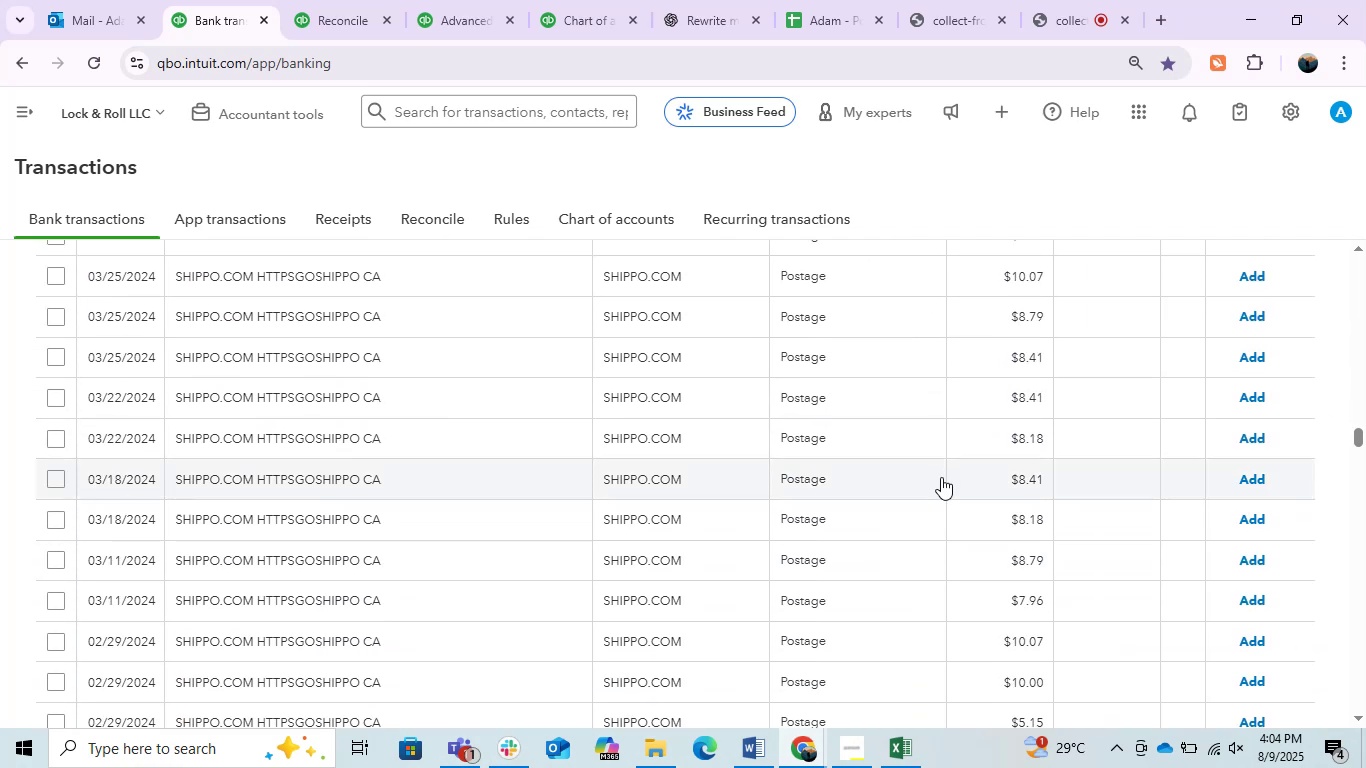 
left_click([835, 477])
 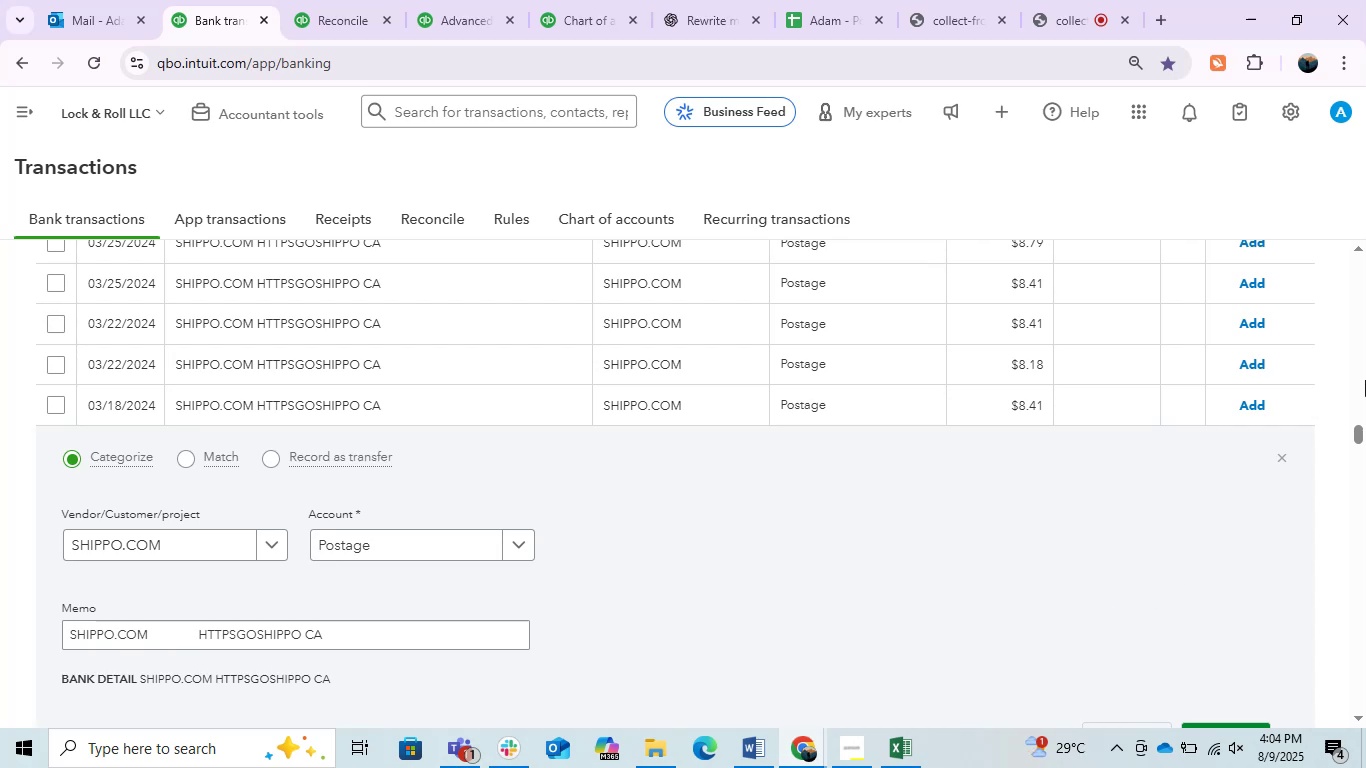 
left_click([1236, 523])
 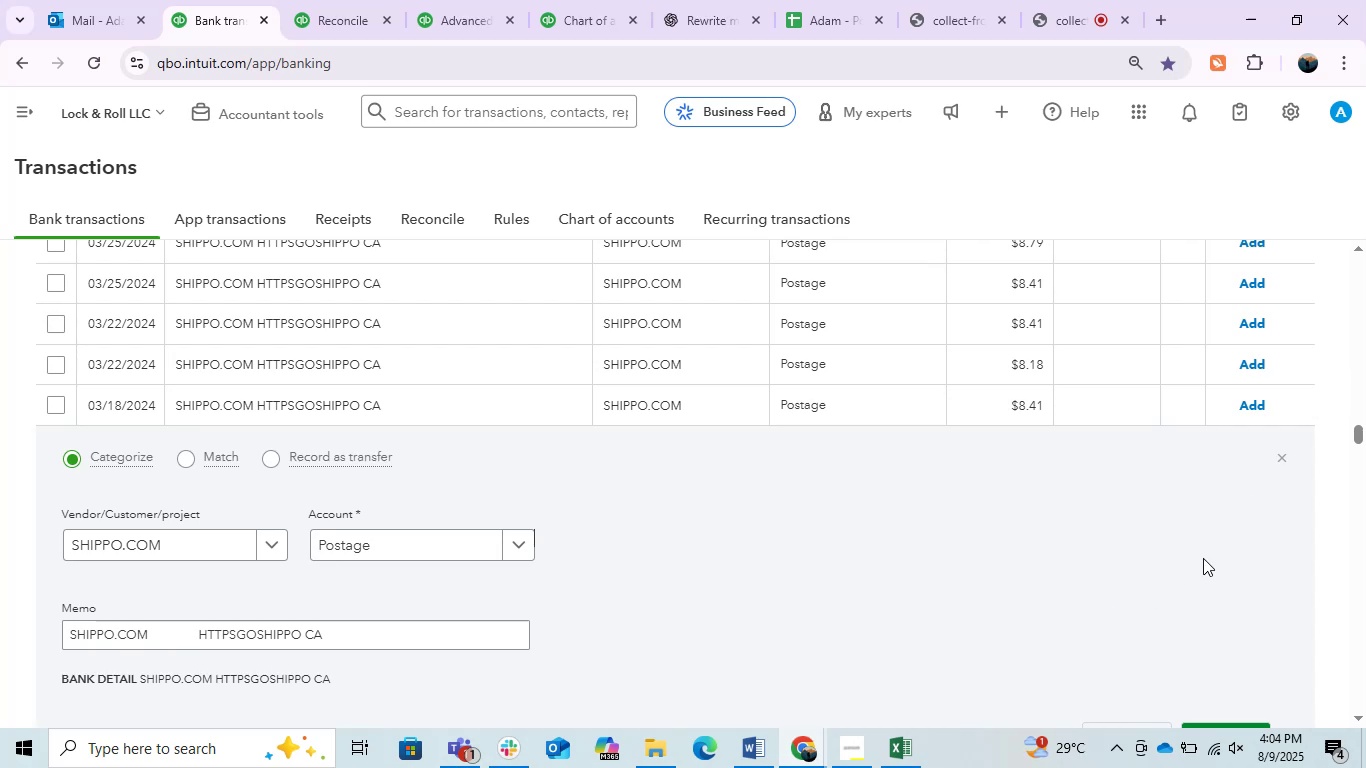 
scroll: coordinate [1203, 558], scroll_direction: down, amount: 1.0
 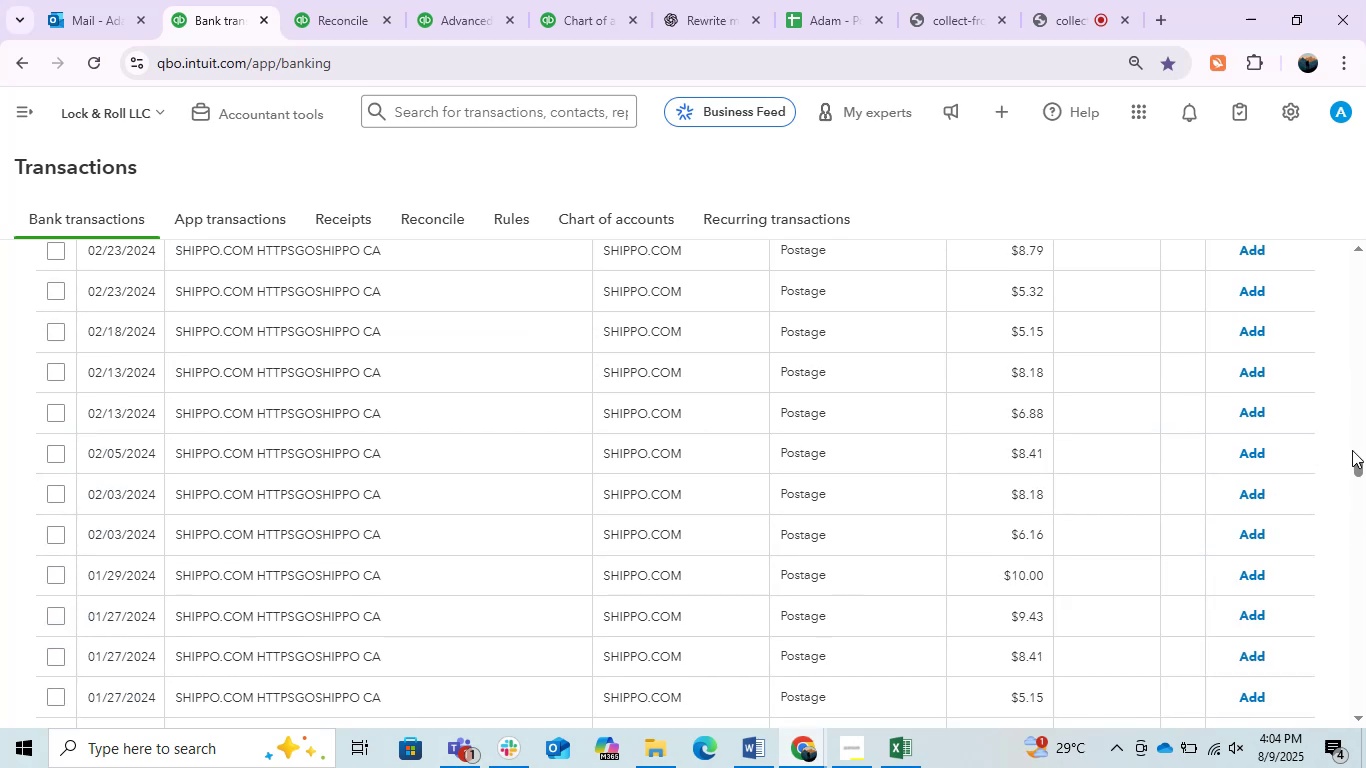 
left_click_drag(start_coordinate=[1360, 462], to_coordinate=[1358, 447])
 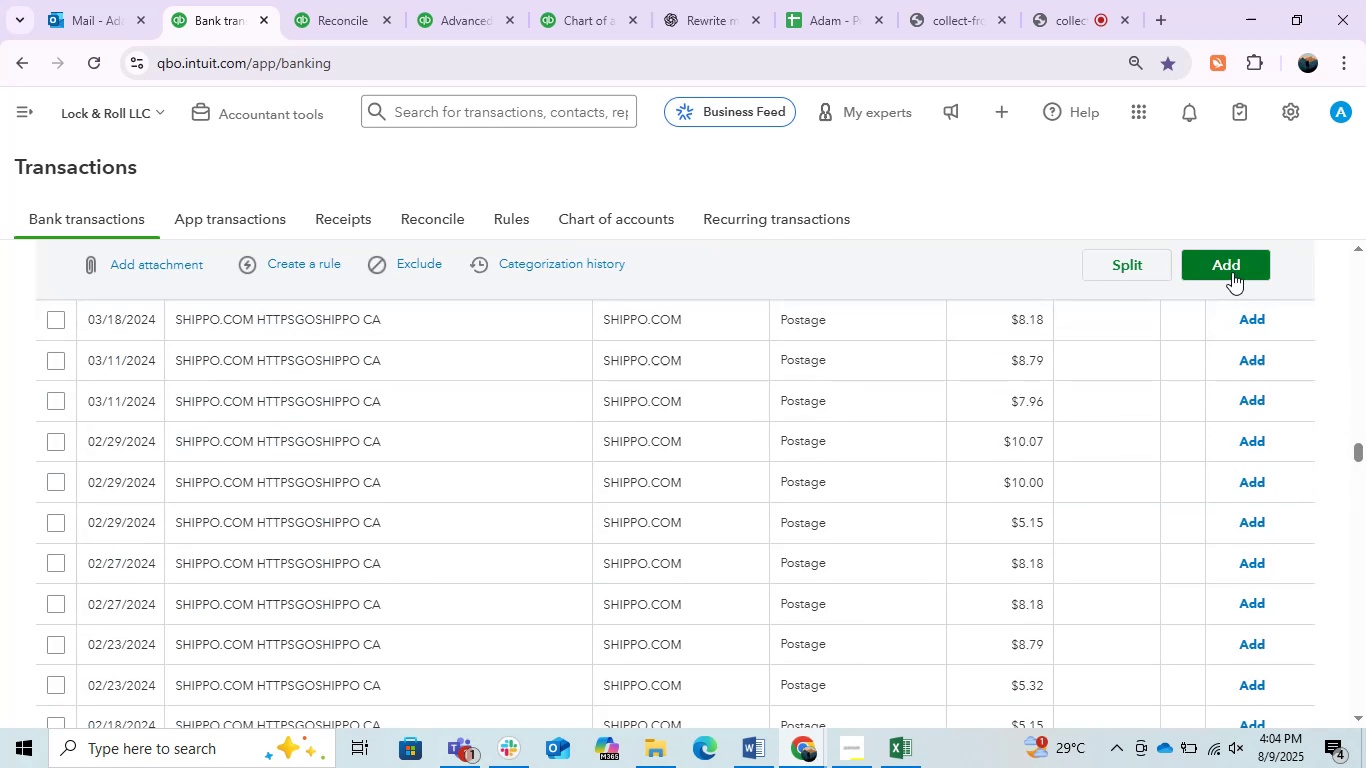 
left_click([1233, 271])
 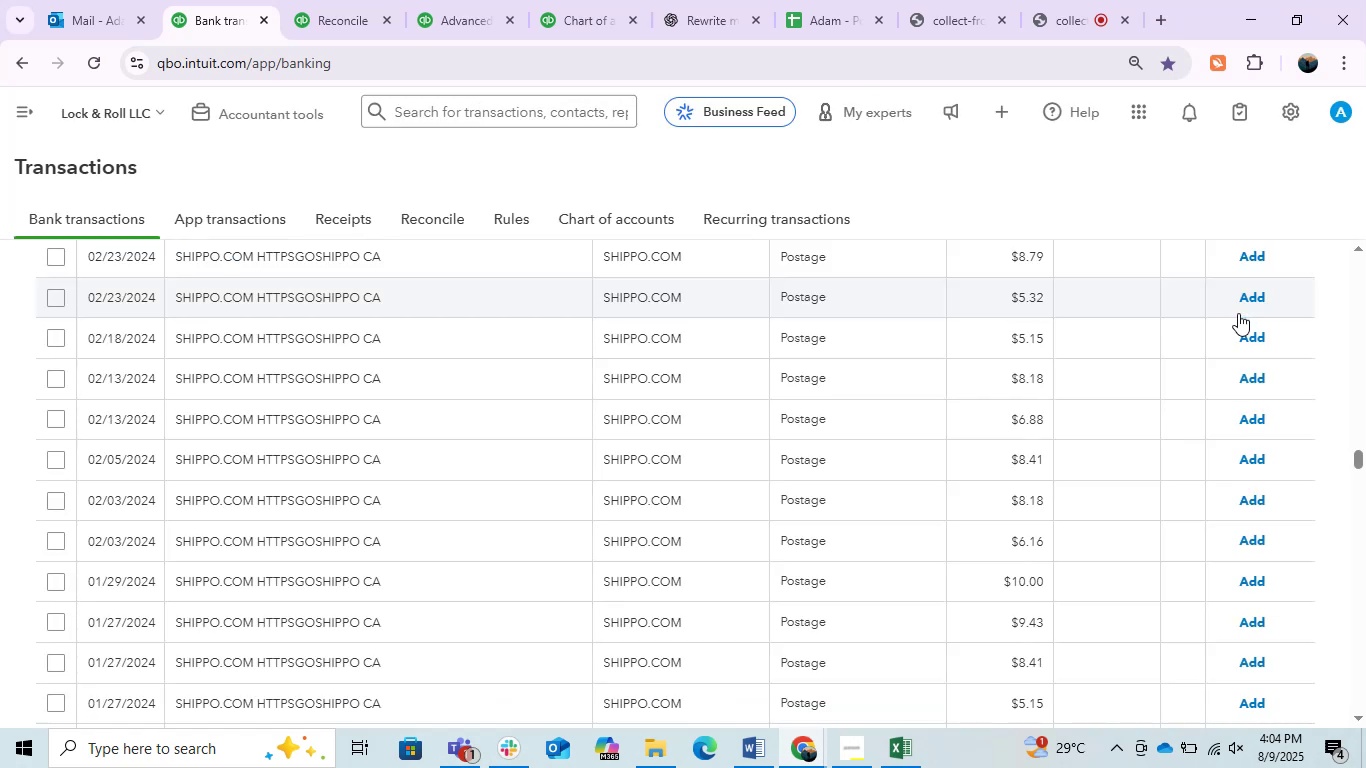 
wait(16.78)
 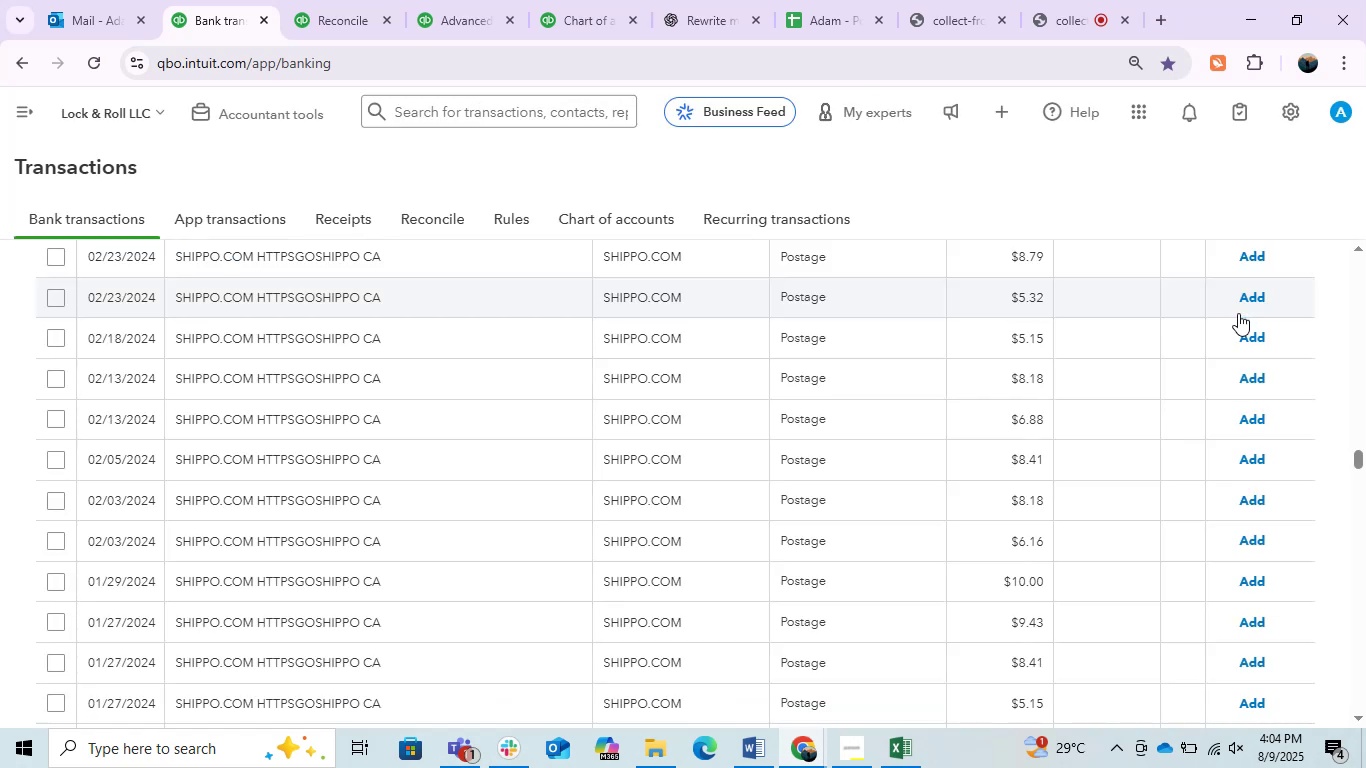 
left_click([1247, 424])
 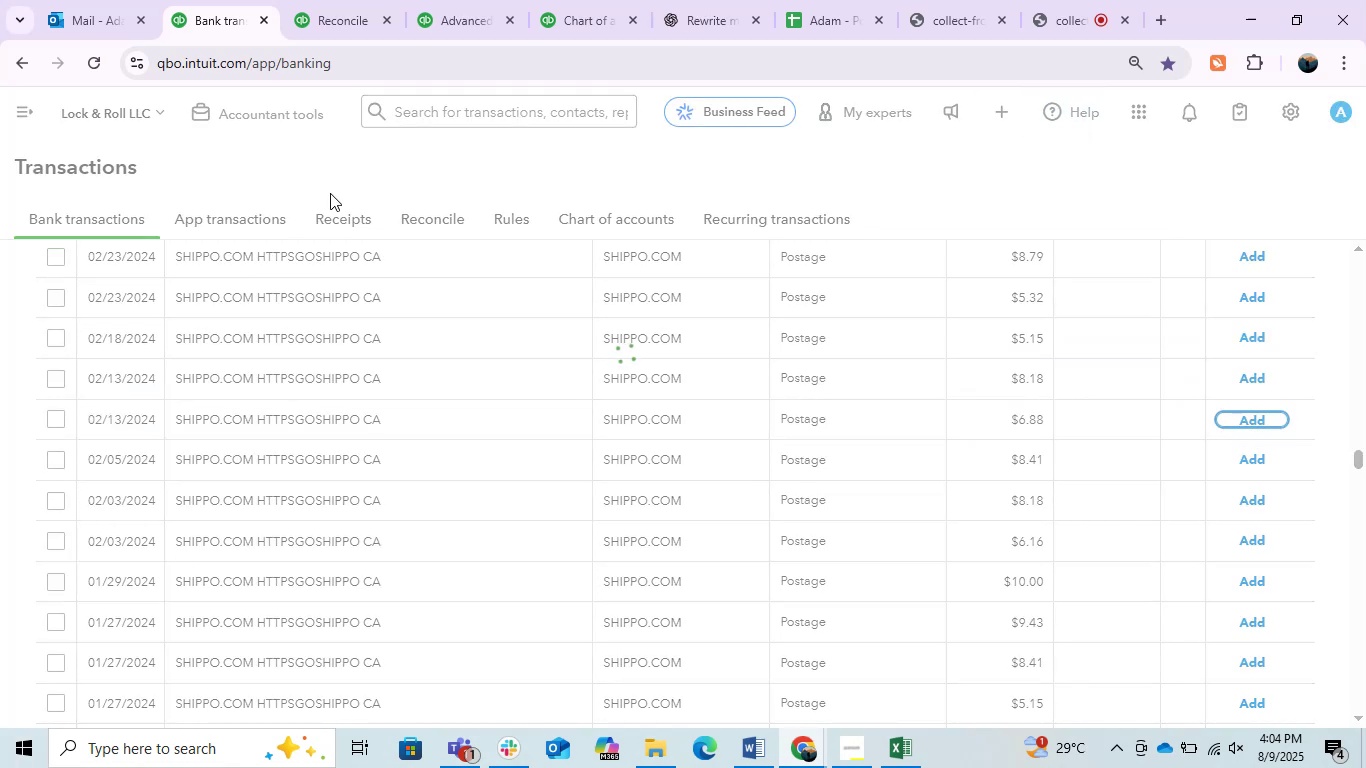 
left_click([708, 8])
 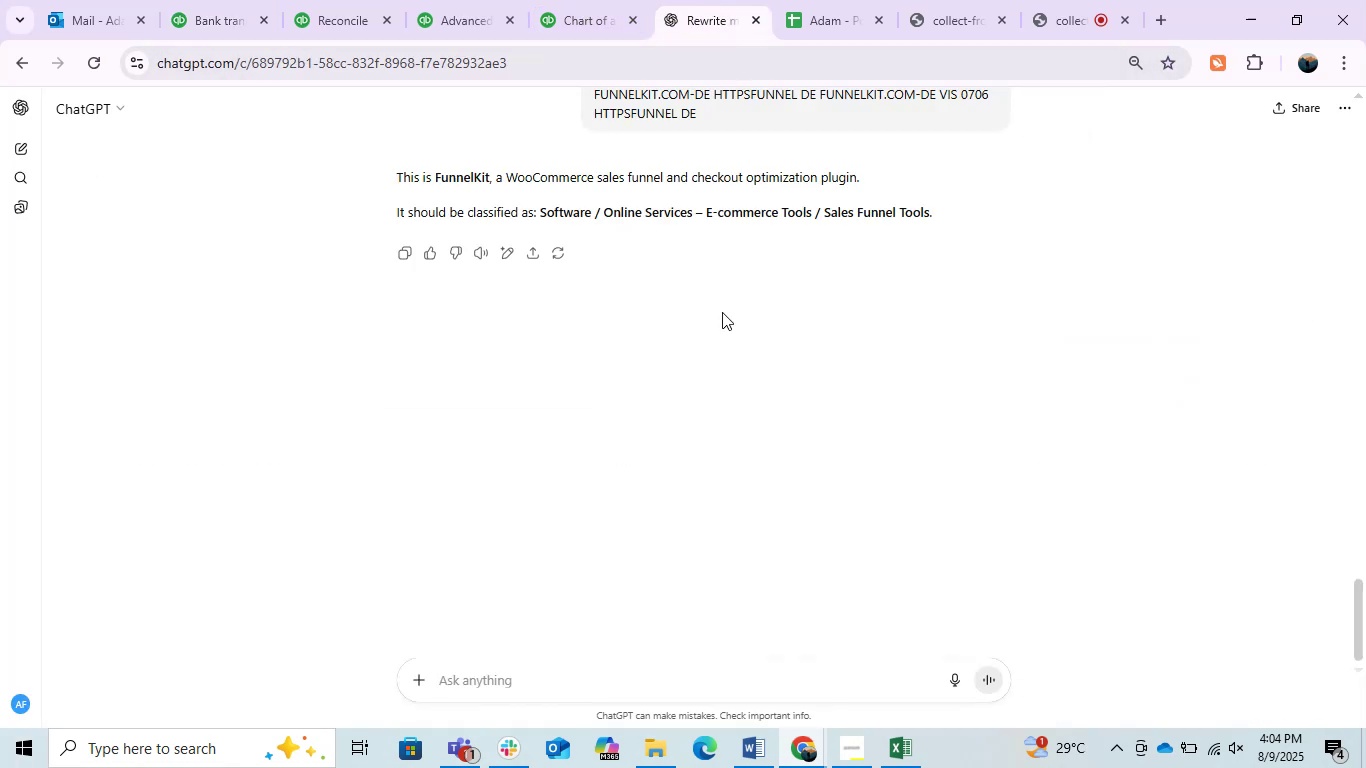 
scroll: coordinate [636, 427], scroll_direction: up, amount: 4.0
 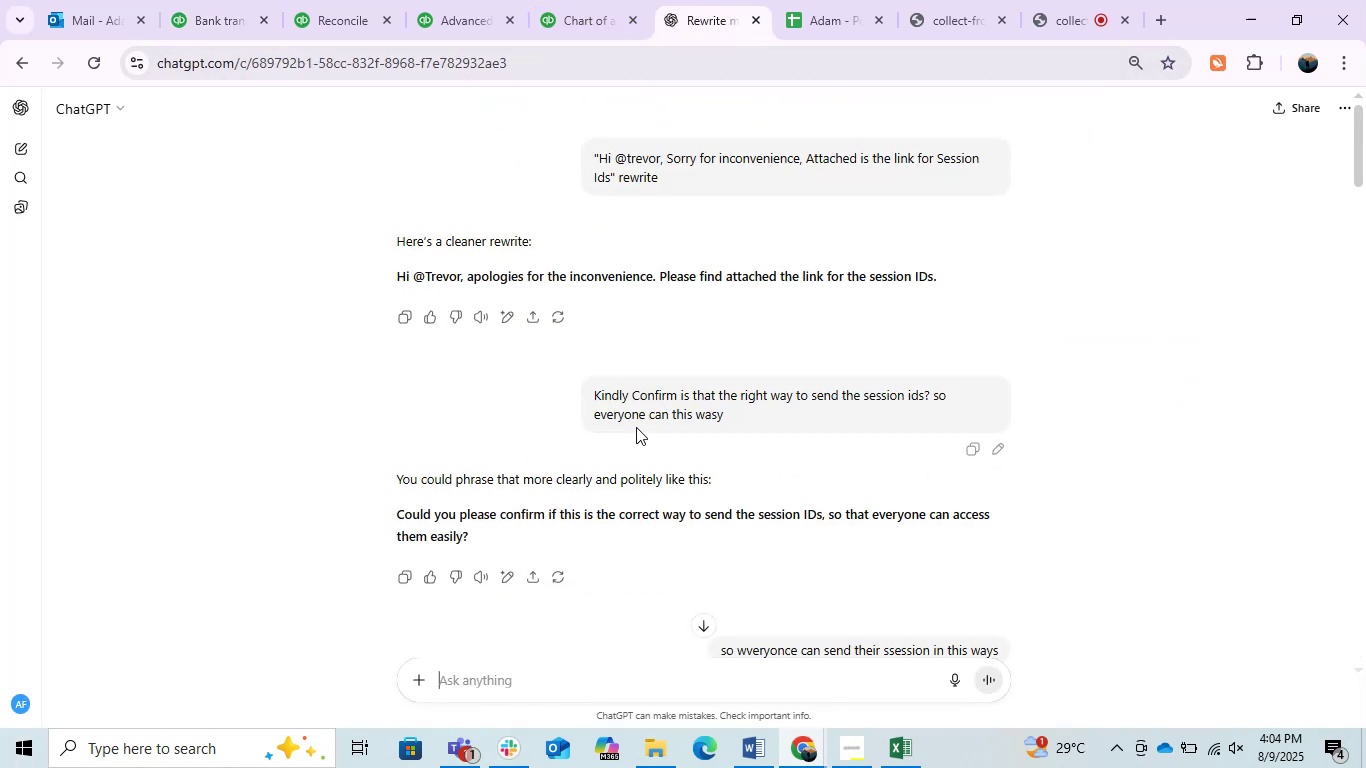 
scroll: coordinate [631, 426], scroll_direction: down, amount: 6.0
 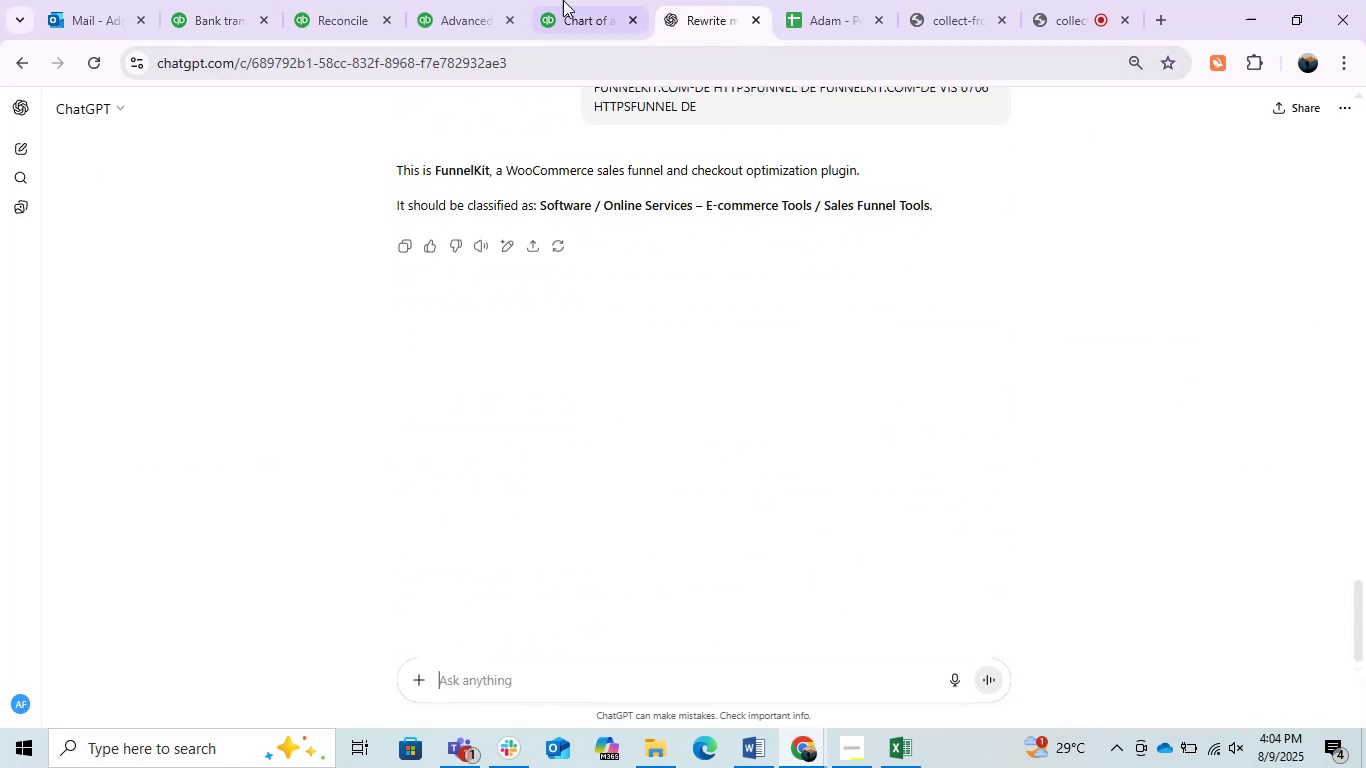 
left_click([553, 0])
 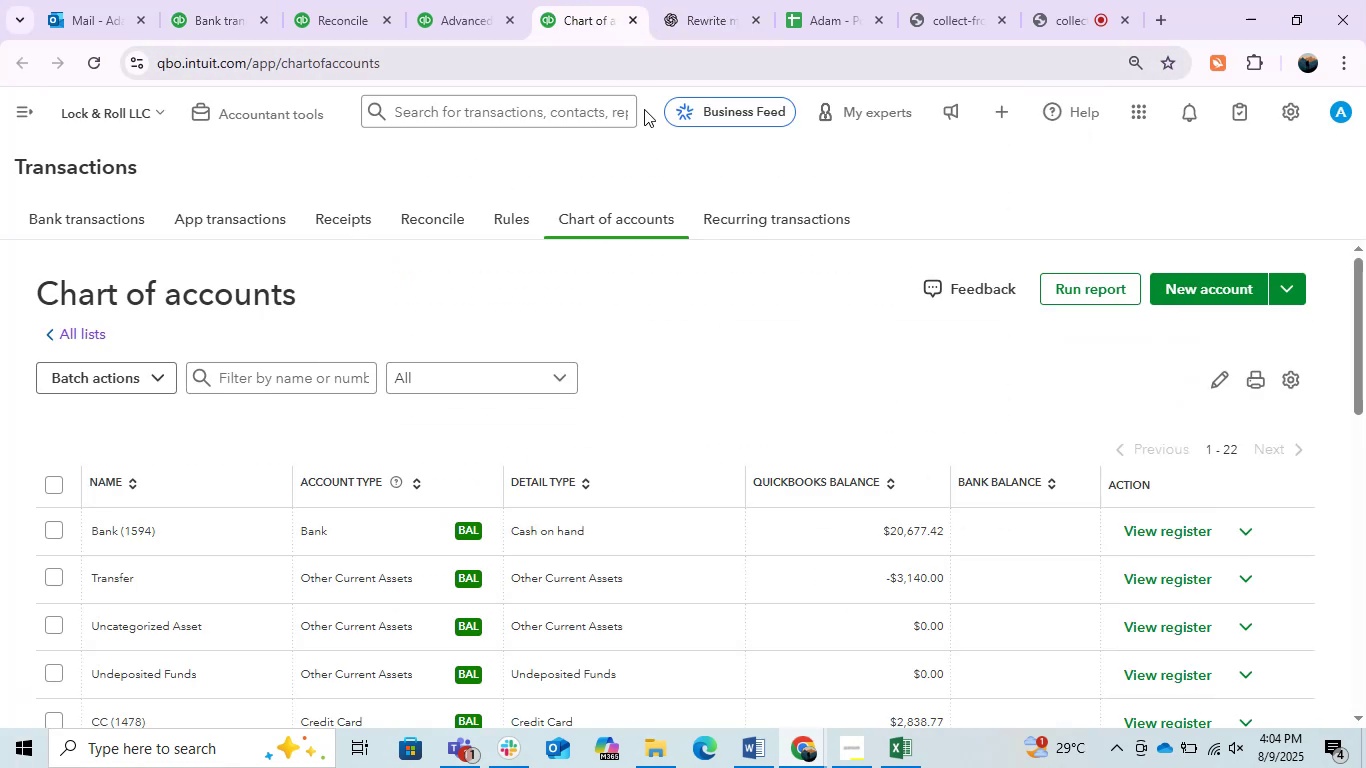 
scroll: coordinate [683, 426], scroll_direction: down, amount: 4.0
 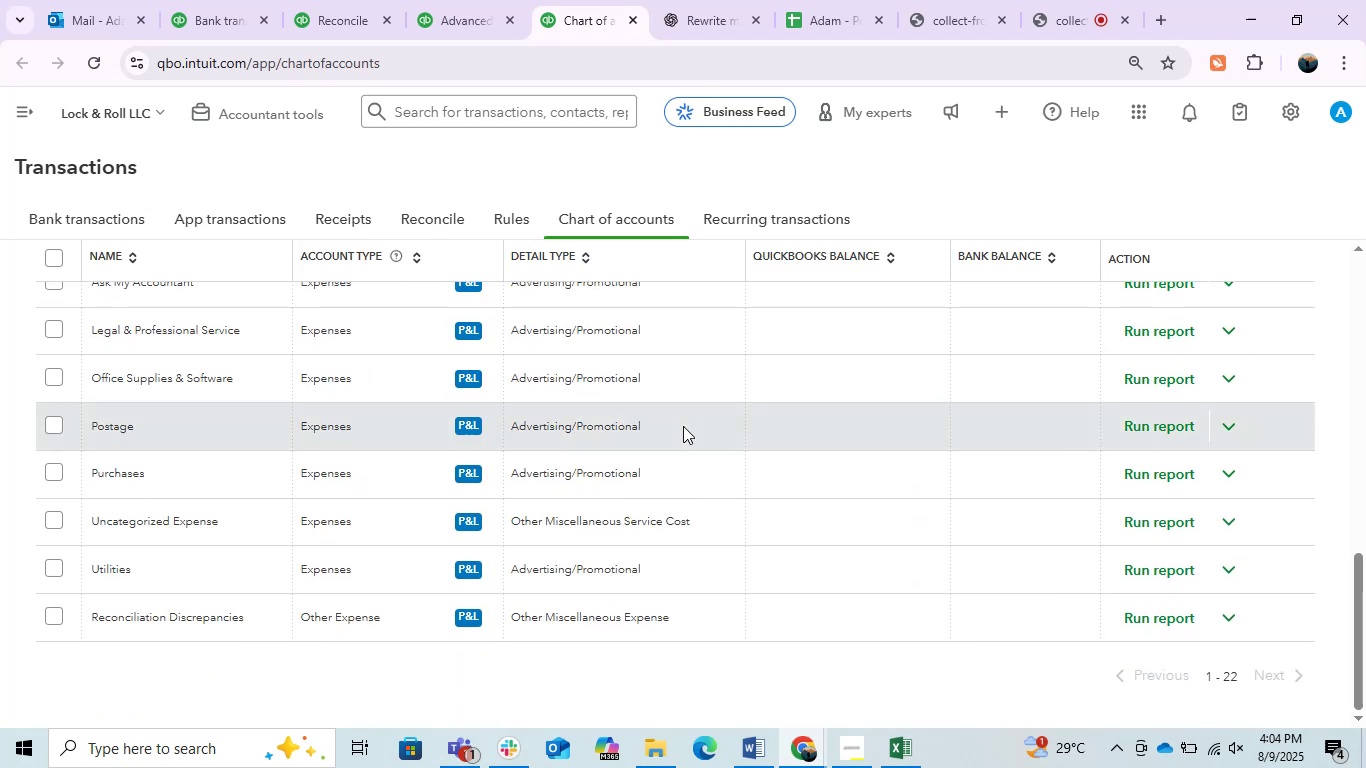 
scroll: coordinate [683, 426], scroll_direction: up, amount: 8.0
 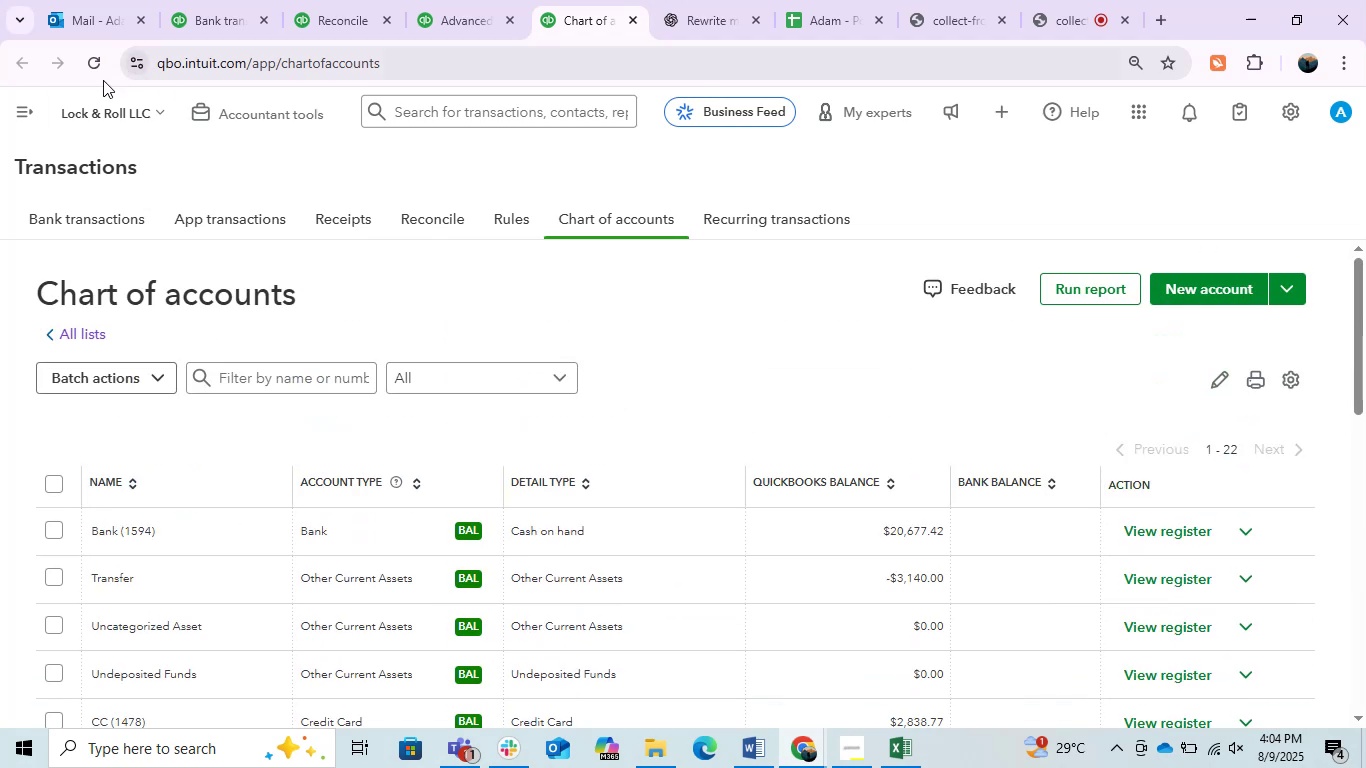 
left_click([89, 69])
 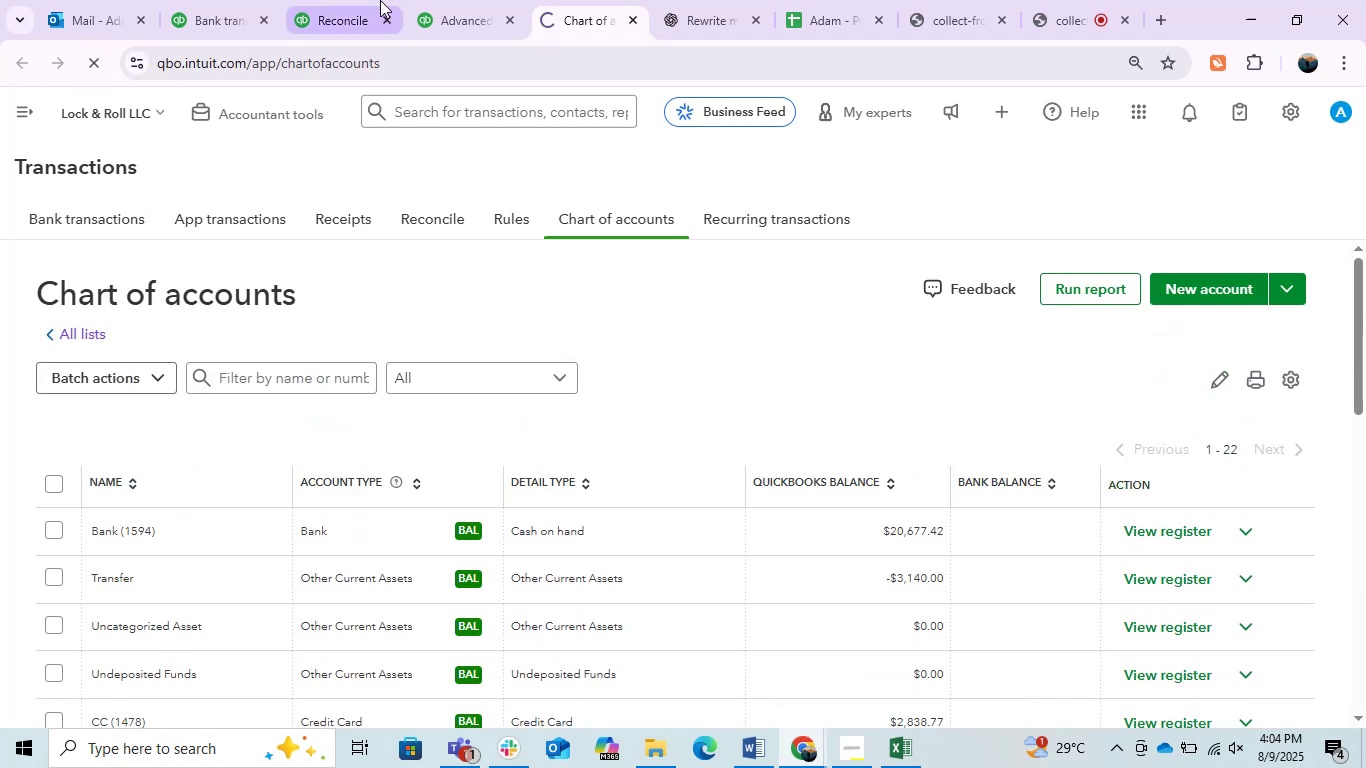 
left_click([442, 0])
 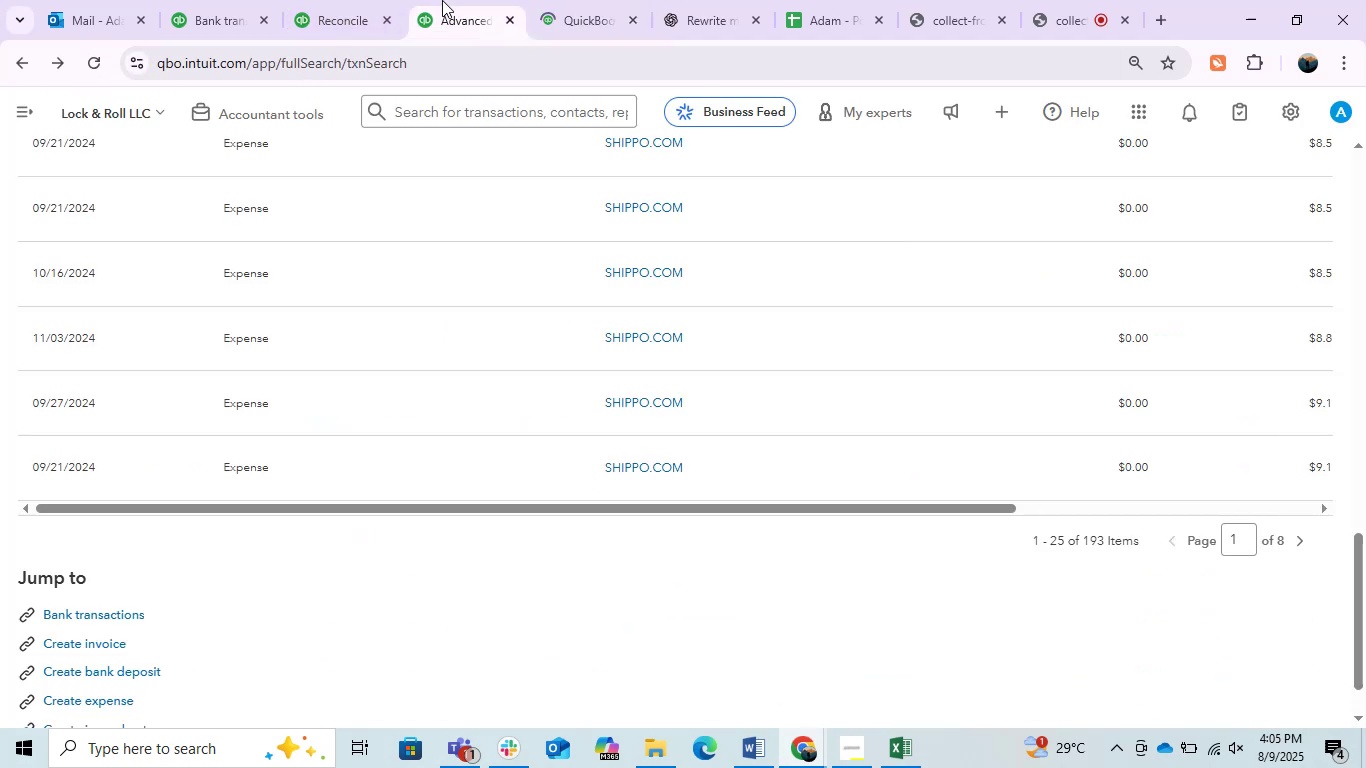 
scroll: coordinate [543, 482], scroll_direction: up, amount: 5.0
 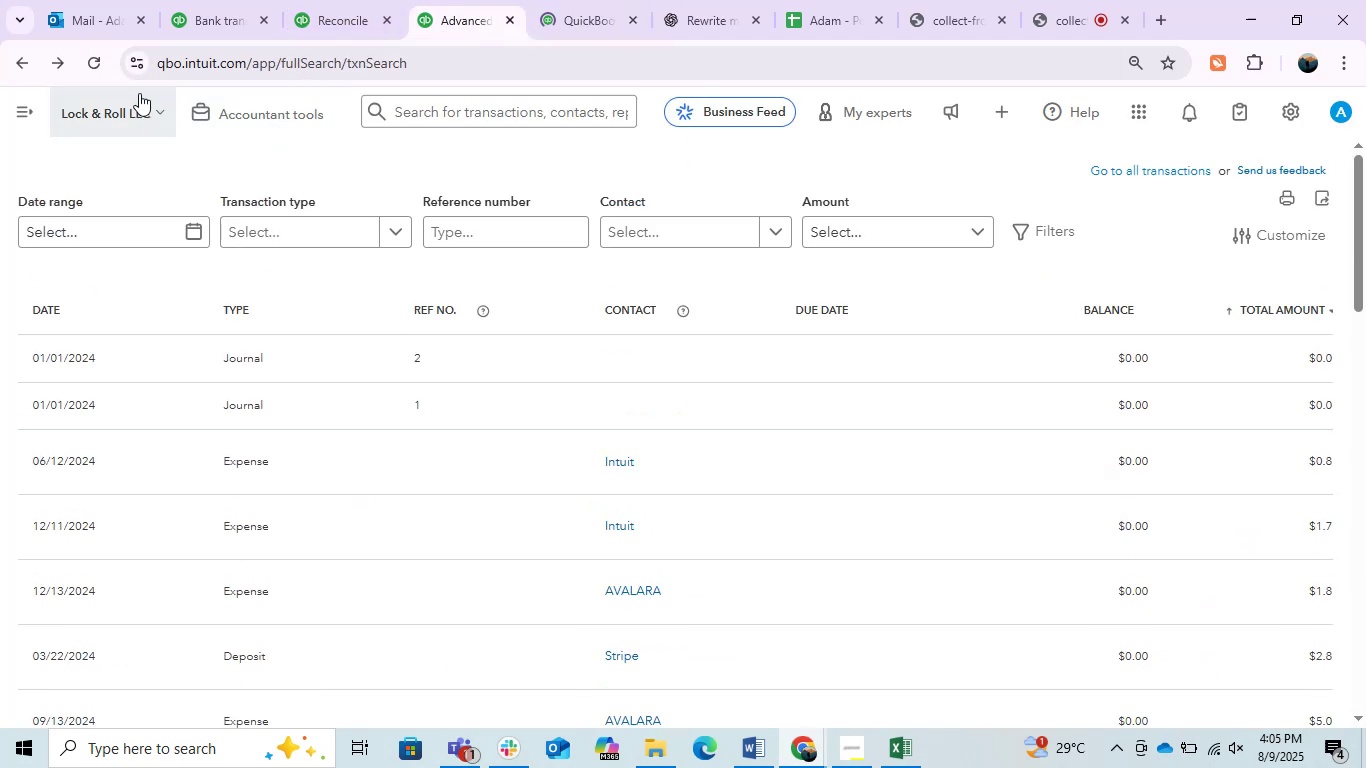 
left_click([103, 70])
 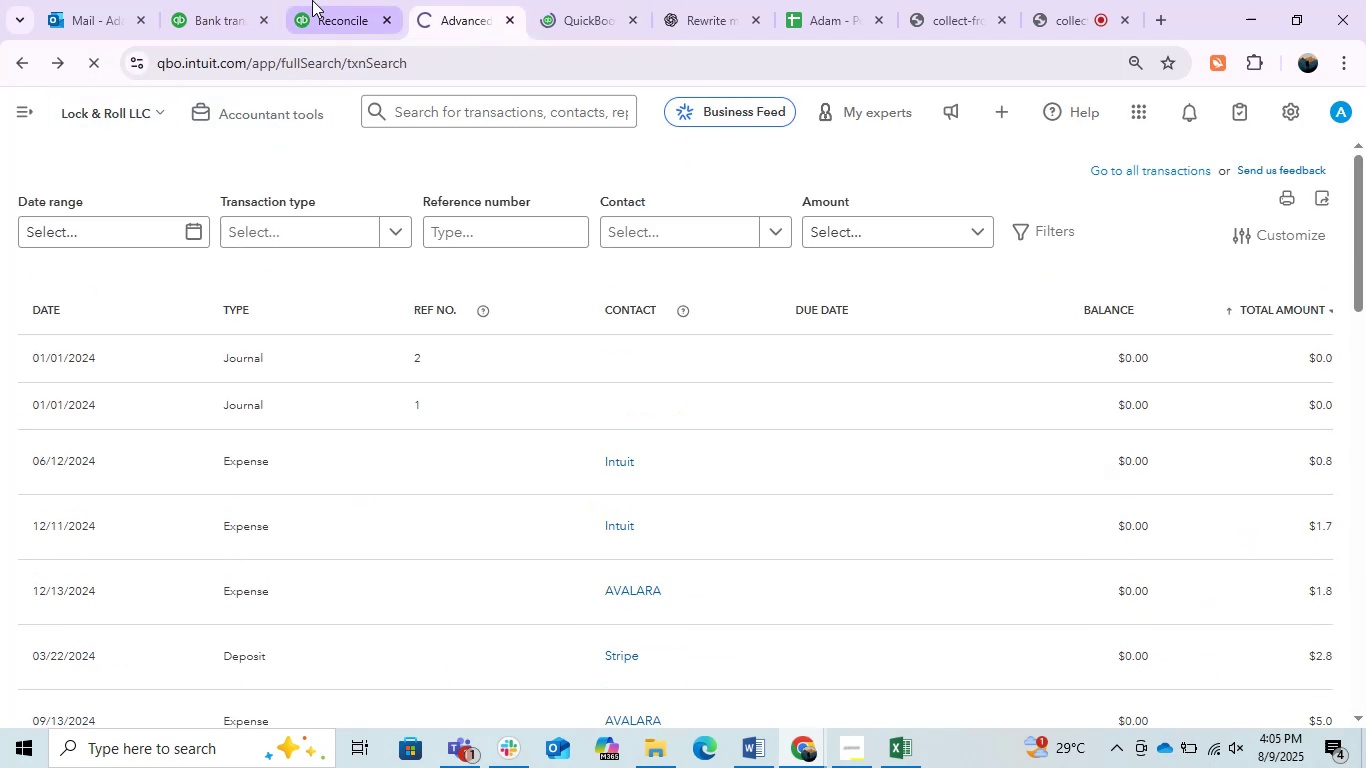 
left_click([312, 0])
 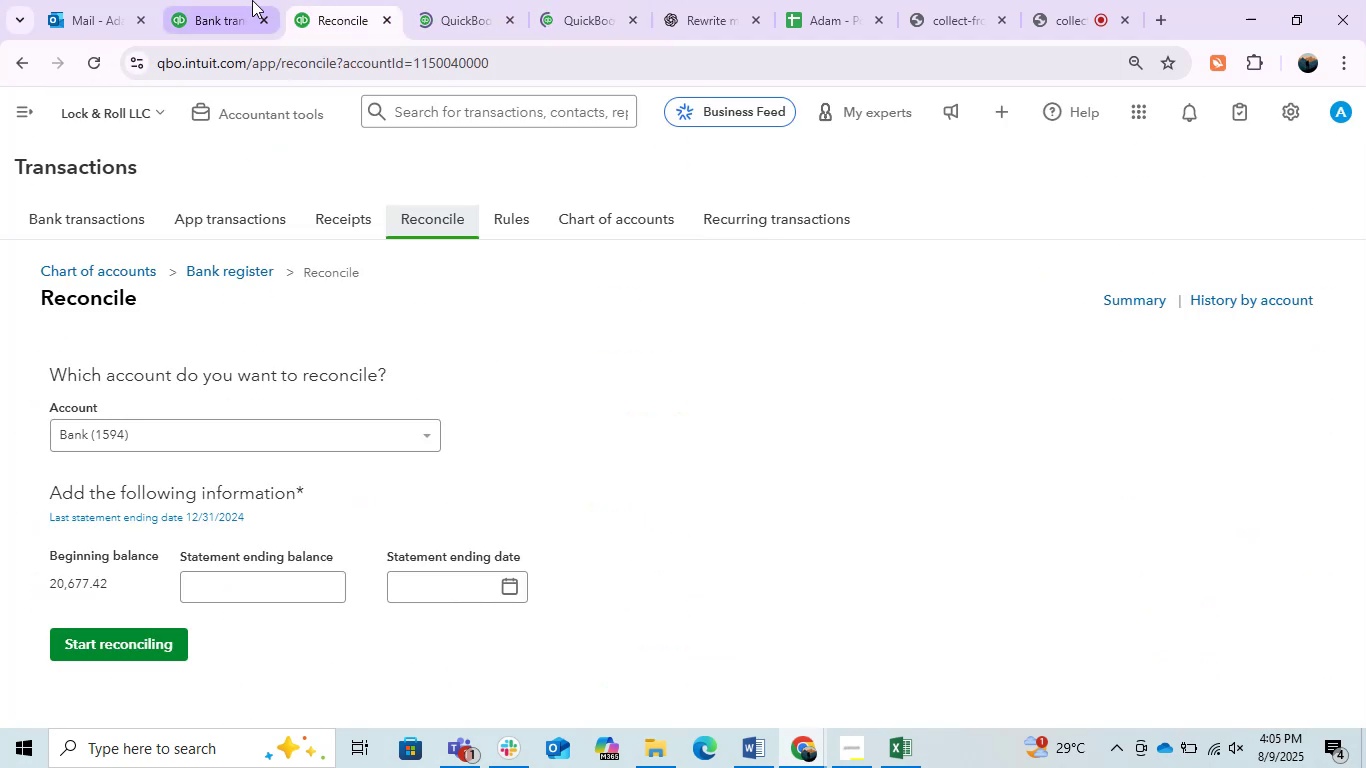 
left_click([252, 0])
 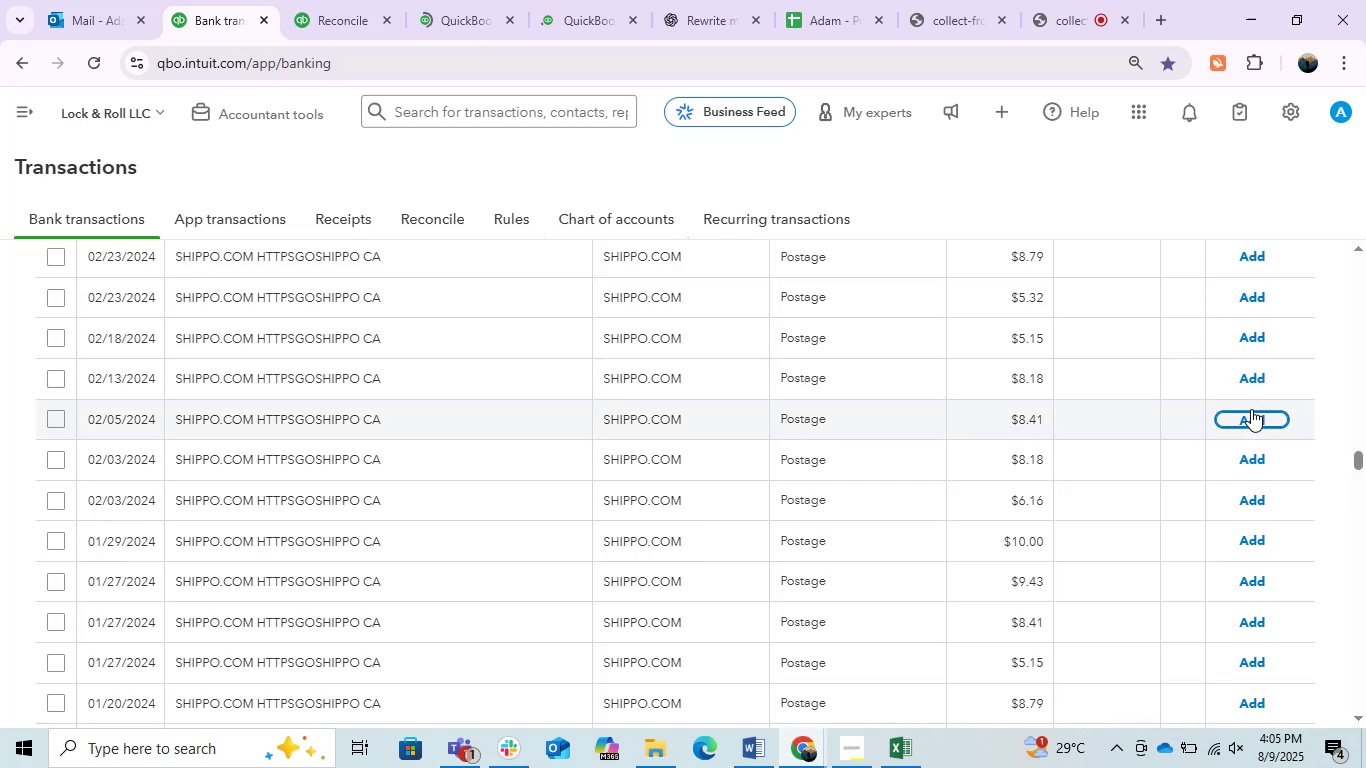 
left_click([1250, 409])
 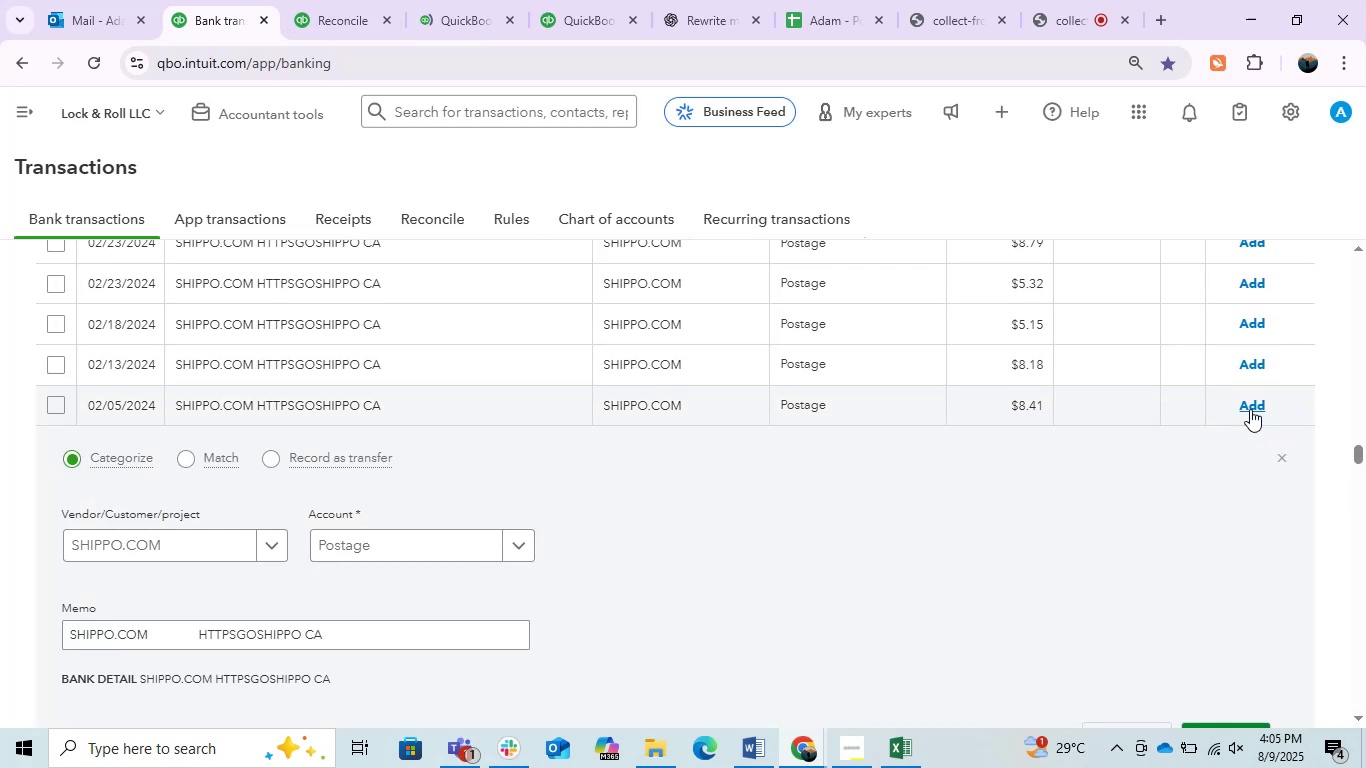 
left_click([1250, 409])
 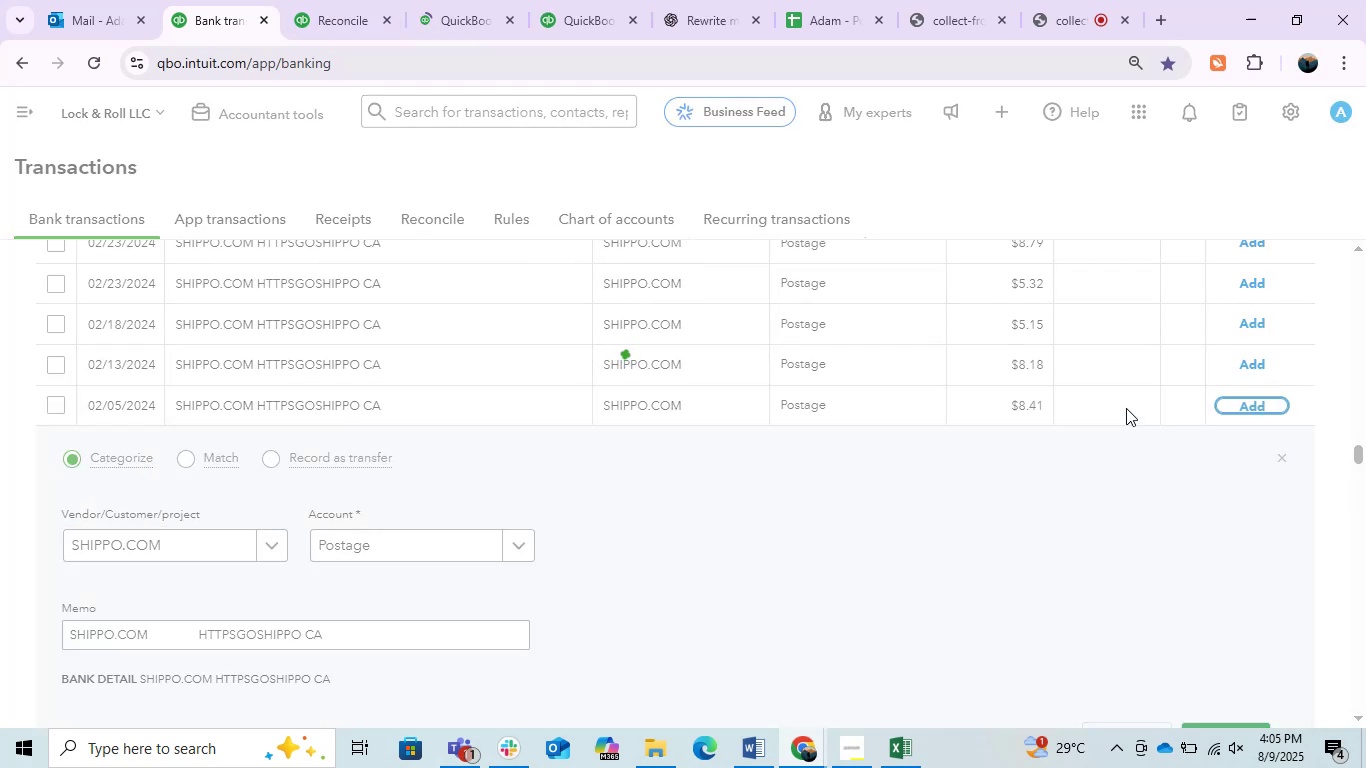 
wait(8.17)
 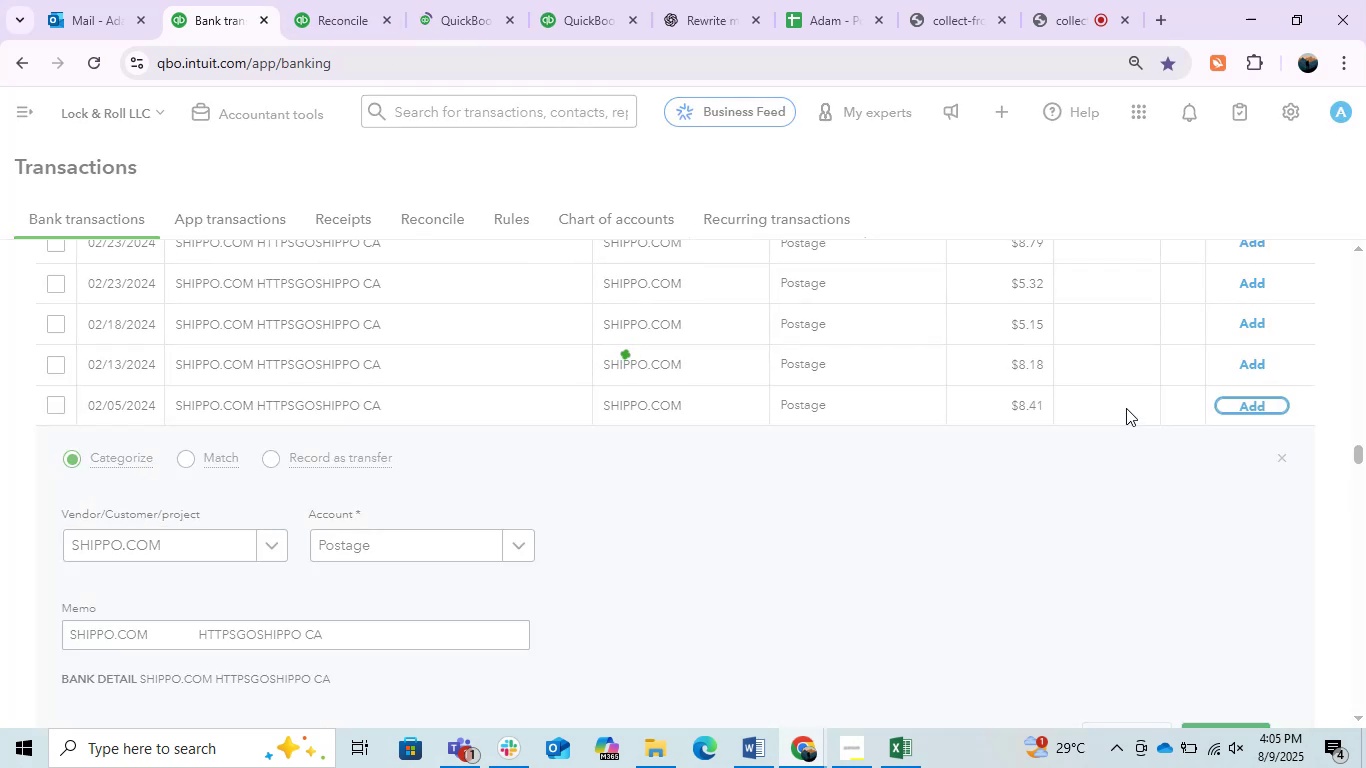 
left_click([1246, 410])
 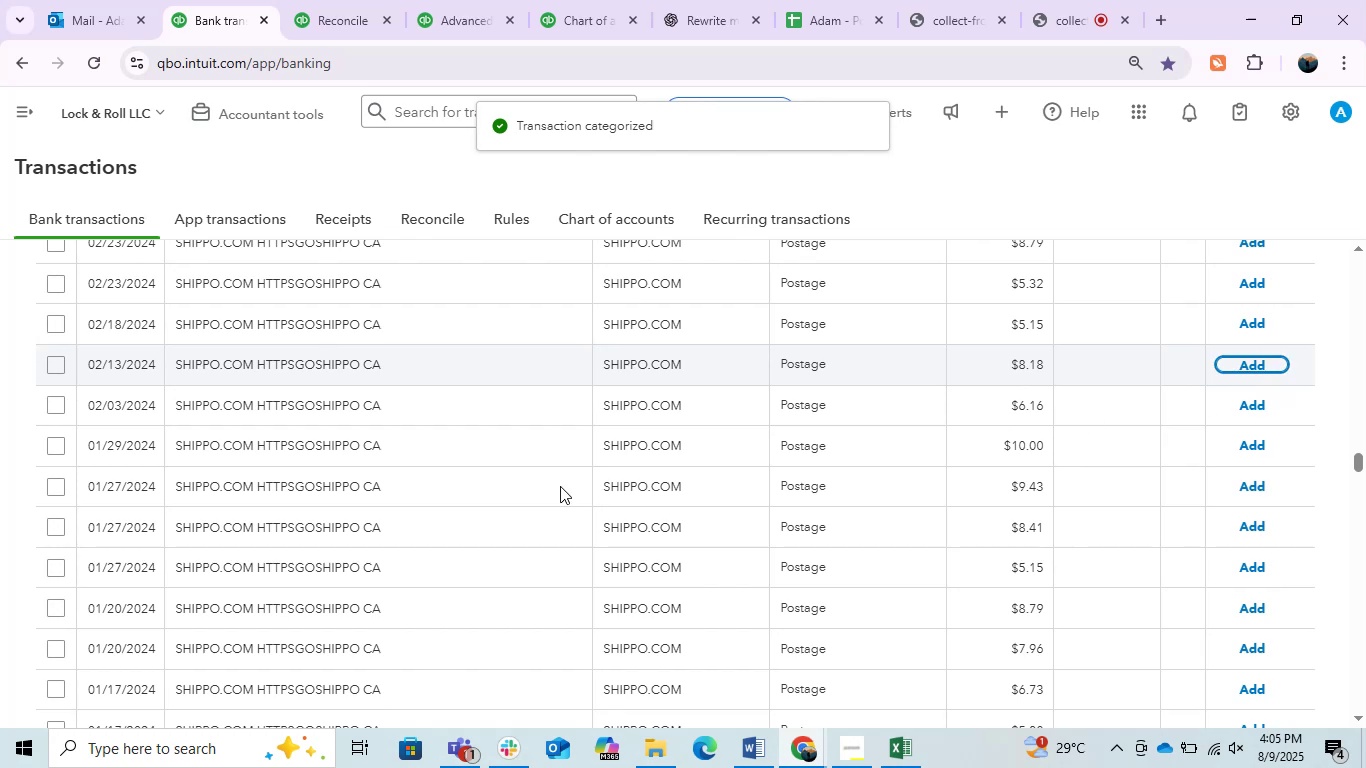 
wait(11.9)
 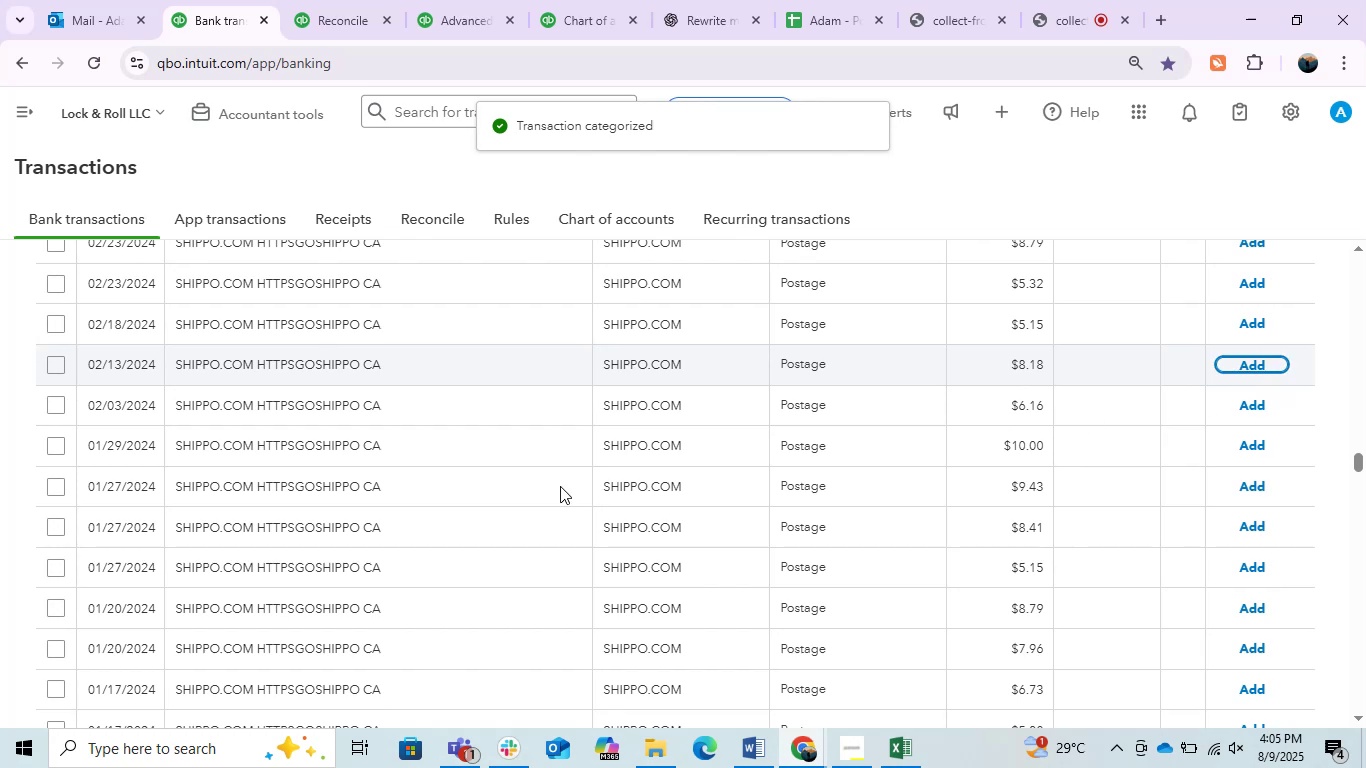 
left_click([1254, 363])
 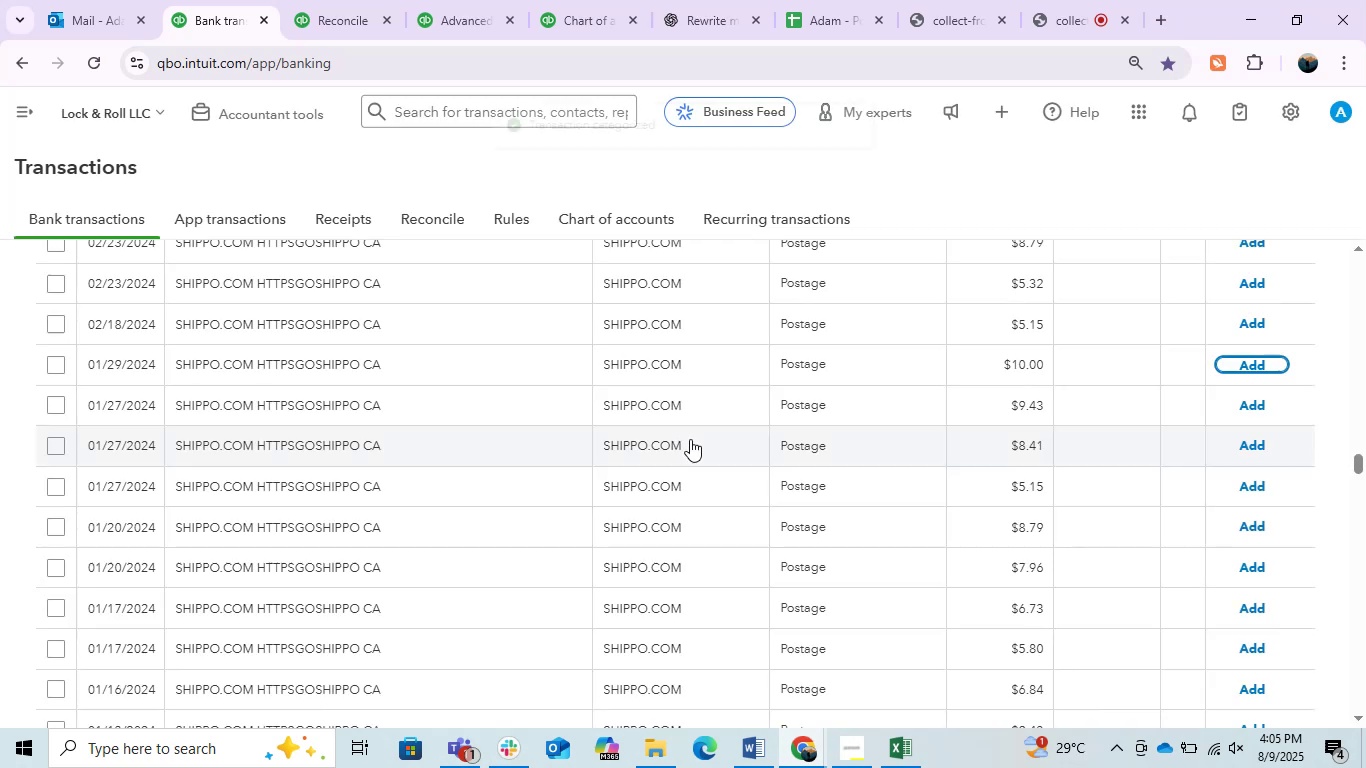 
wait(5.18)
 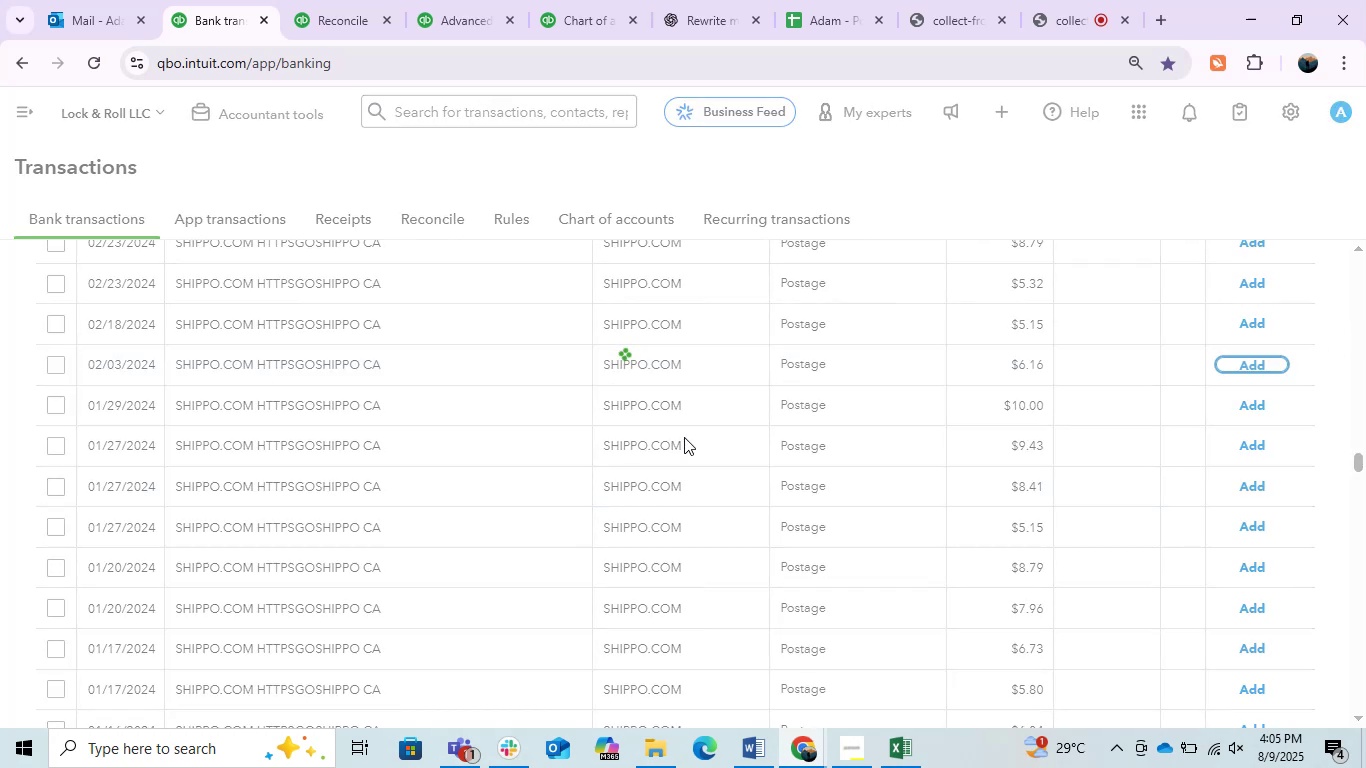 
left_click([1248, 408])
 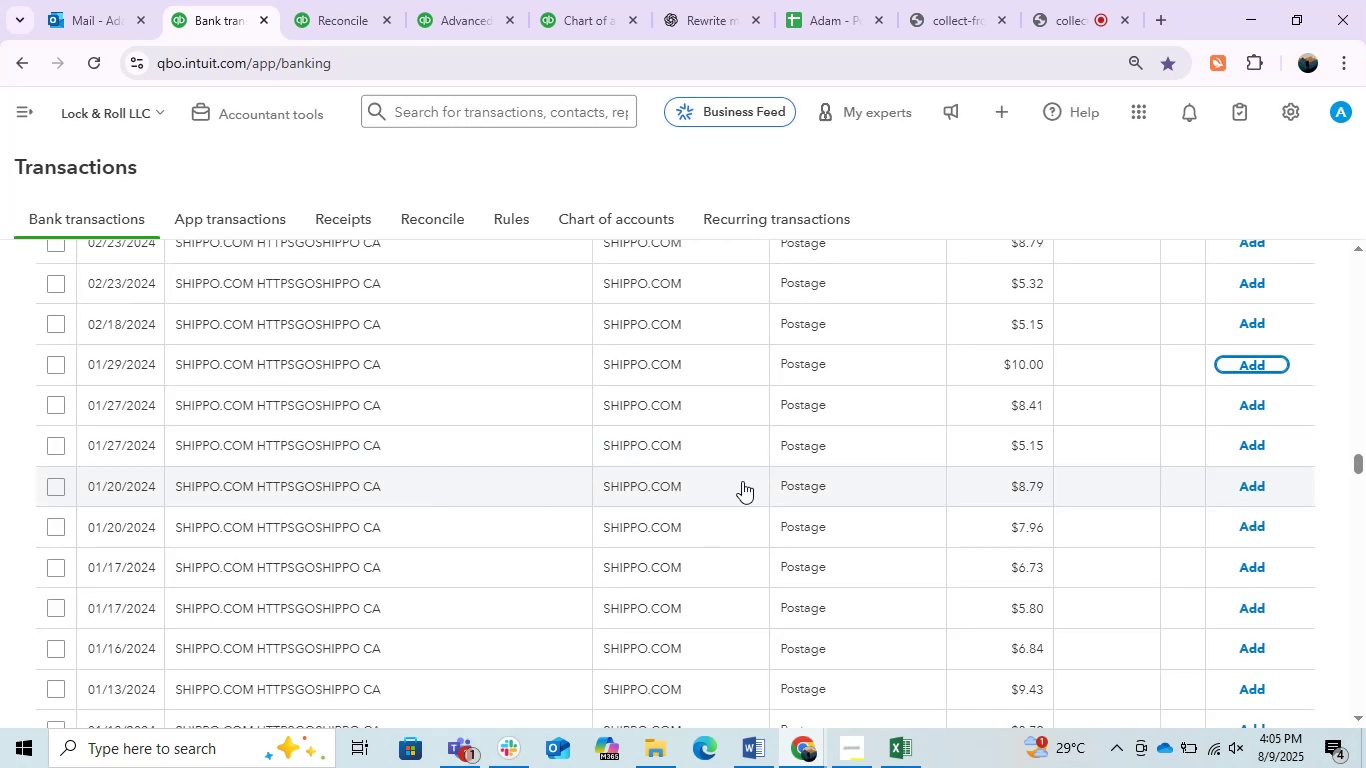 
wait(5.15)
 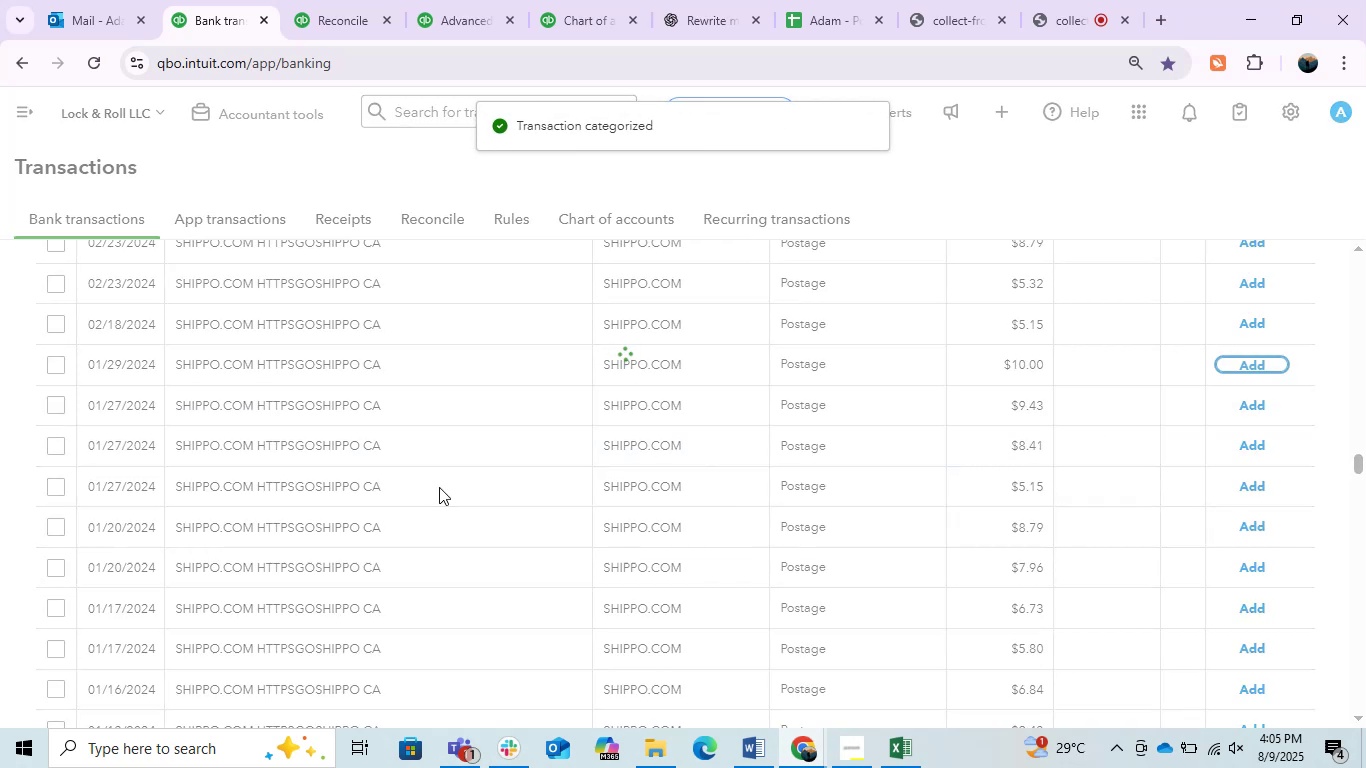 
left_click([1254, 406])
 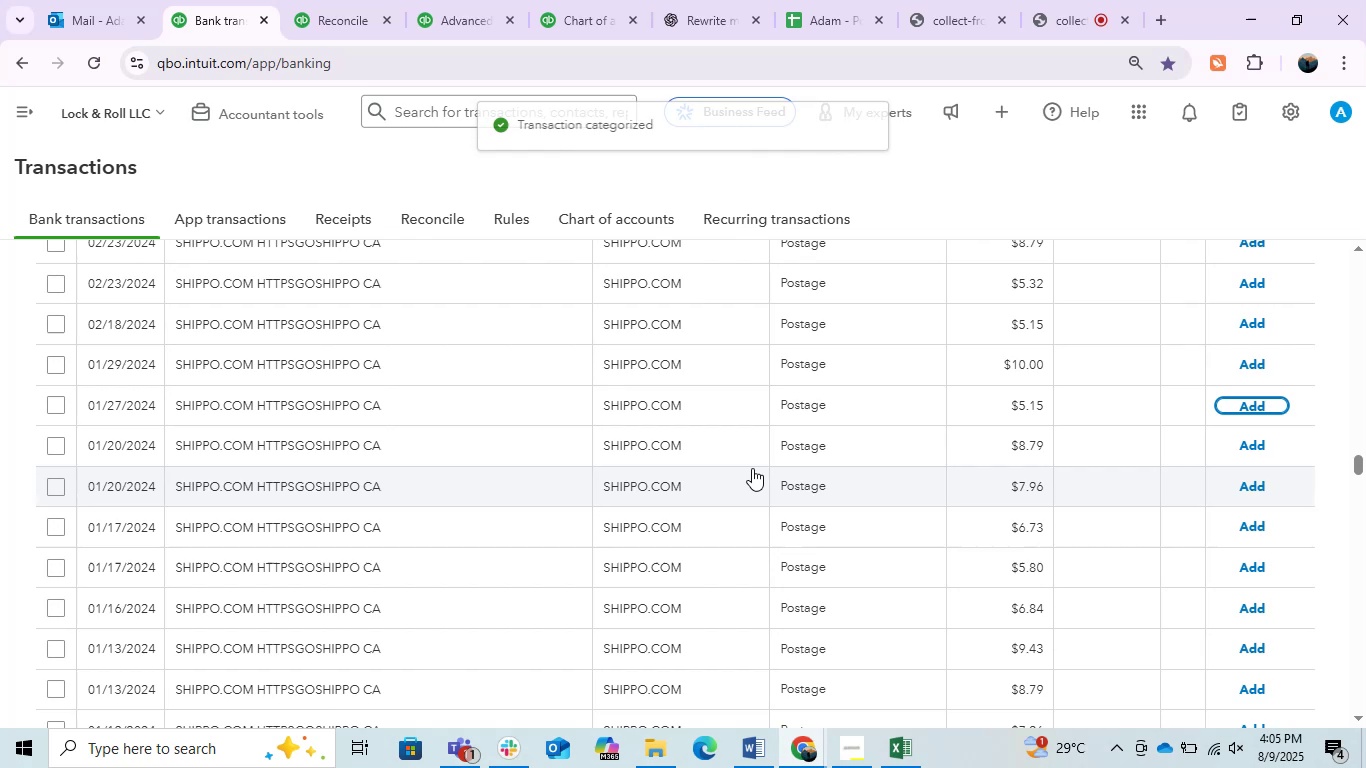 
left_click([1255, 407])
 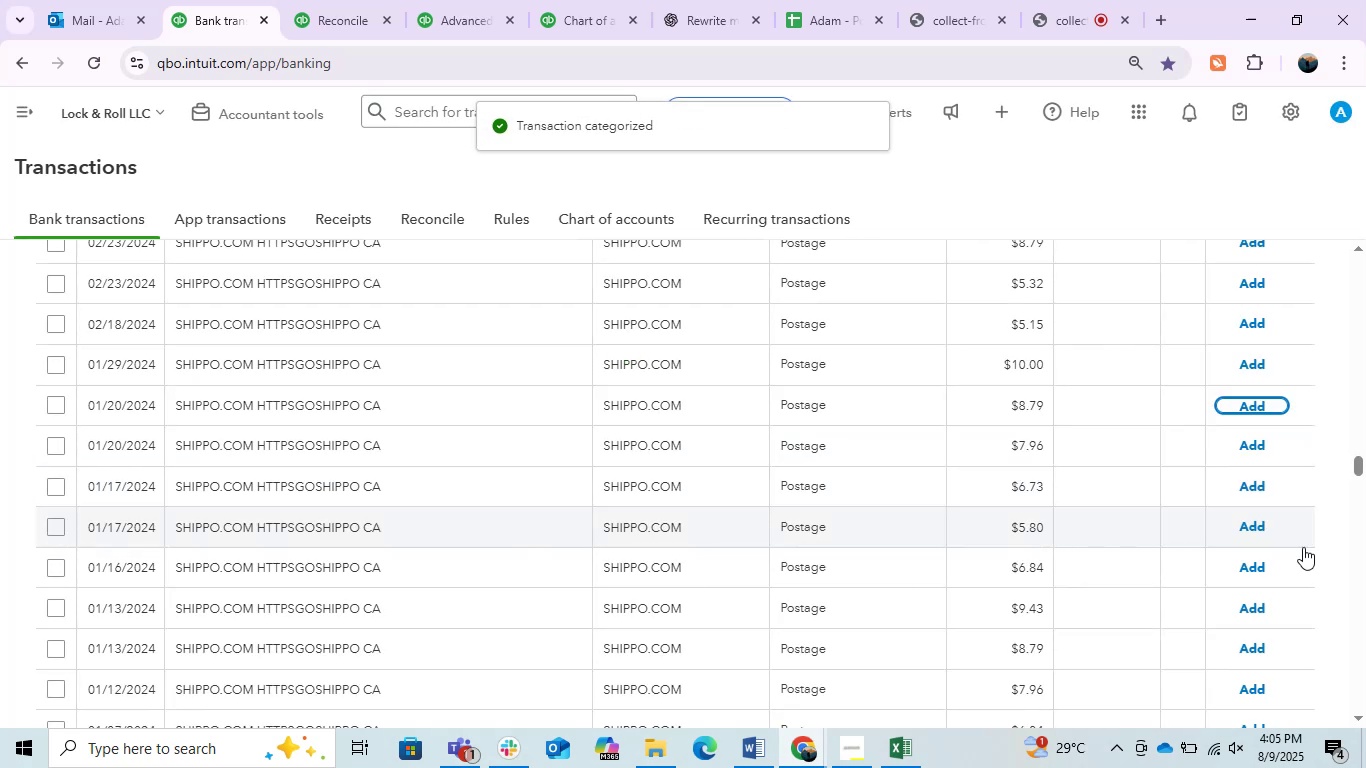 
left_click([1246, 442])
 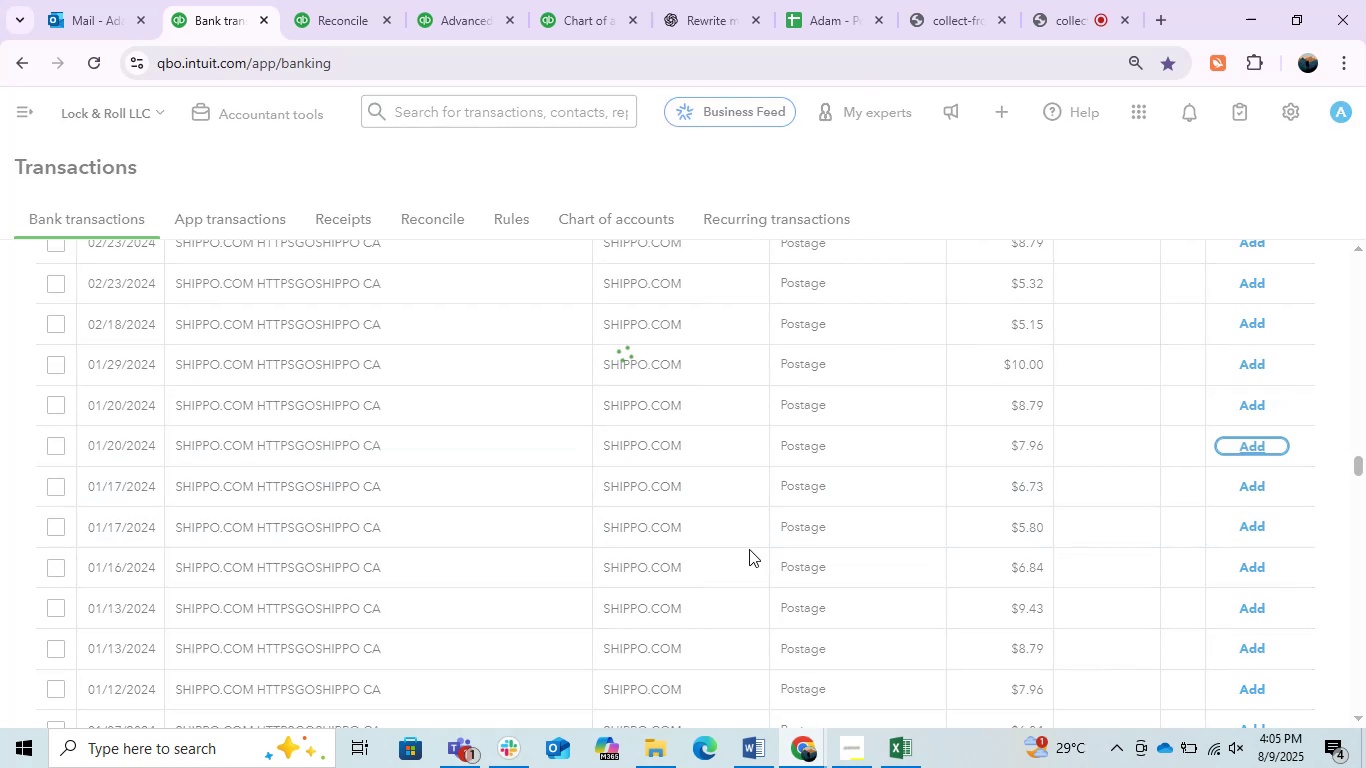 
left_click([536, 14])
 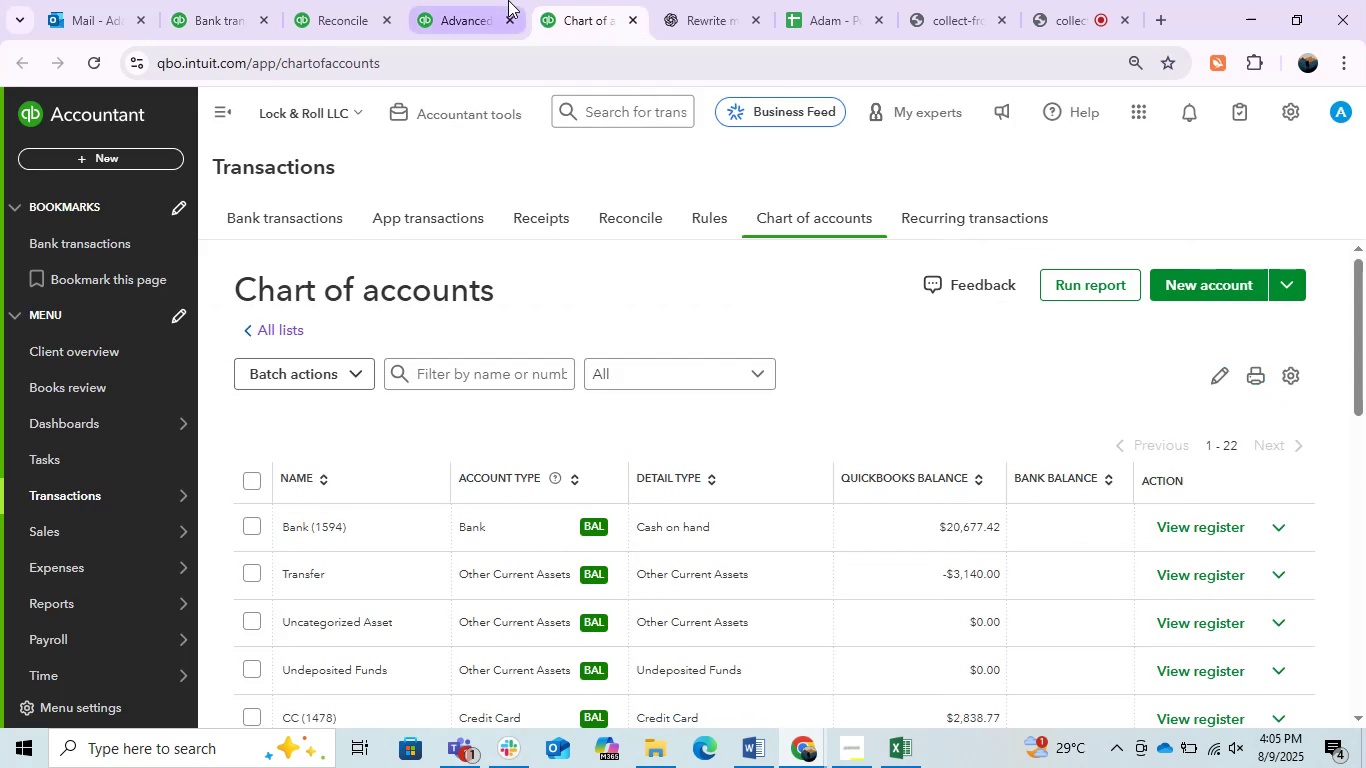 
left_click([462, 0])
 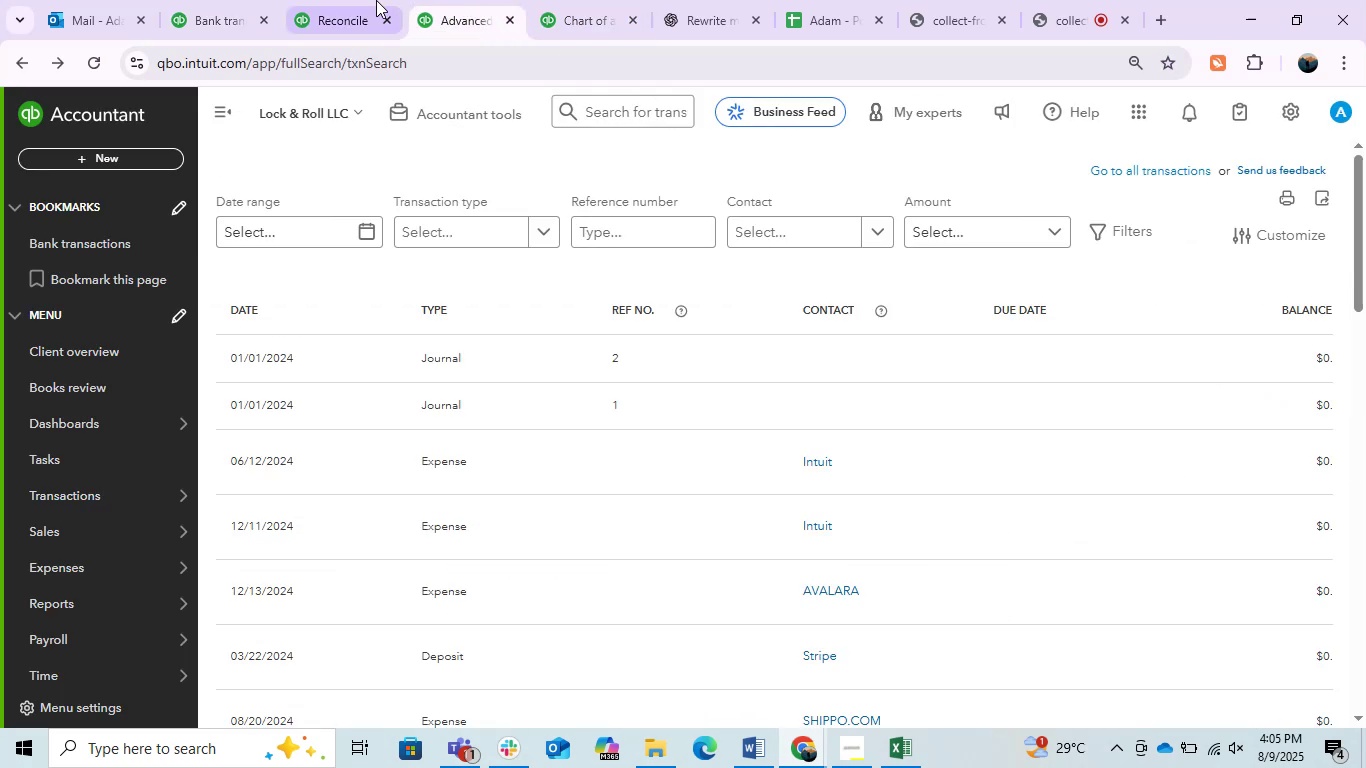 
left_click([364, 0])
 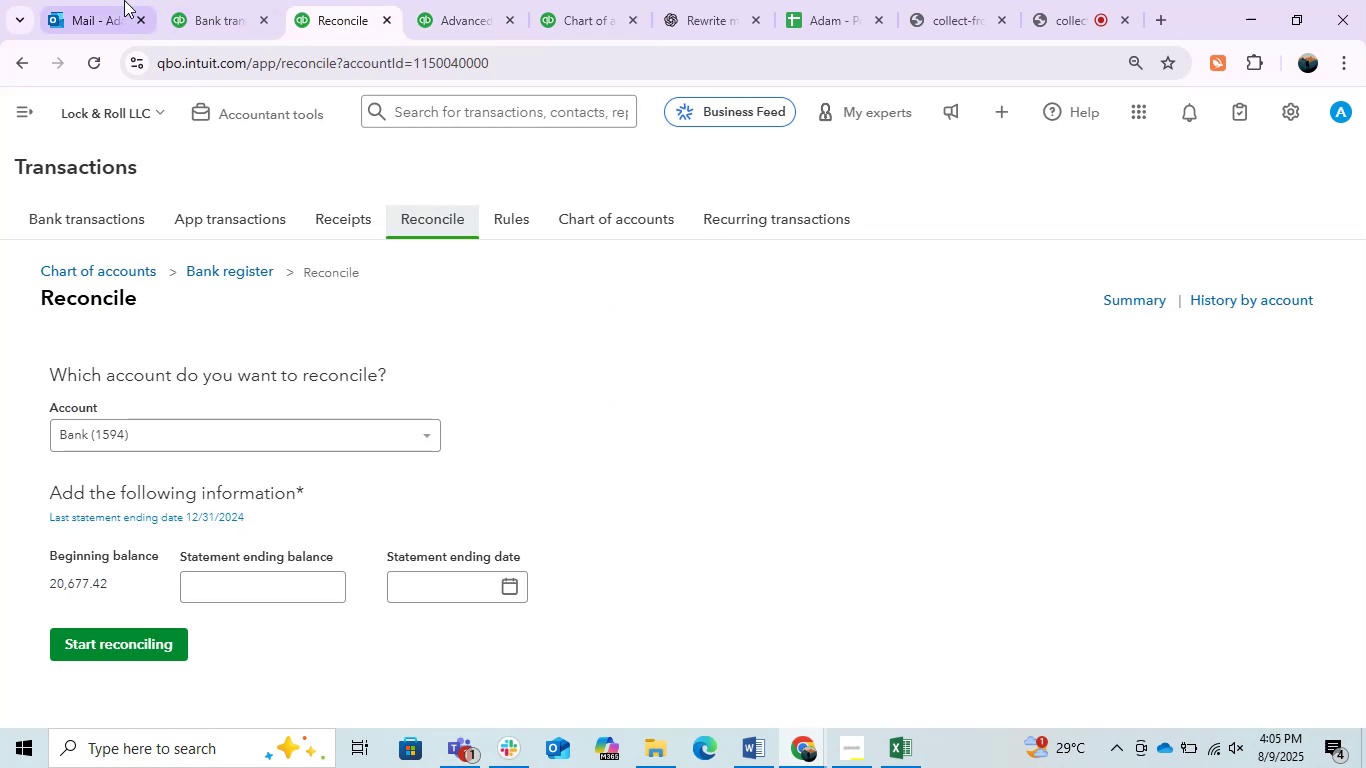 
left_click([113, 0])
 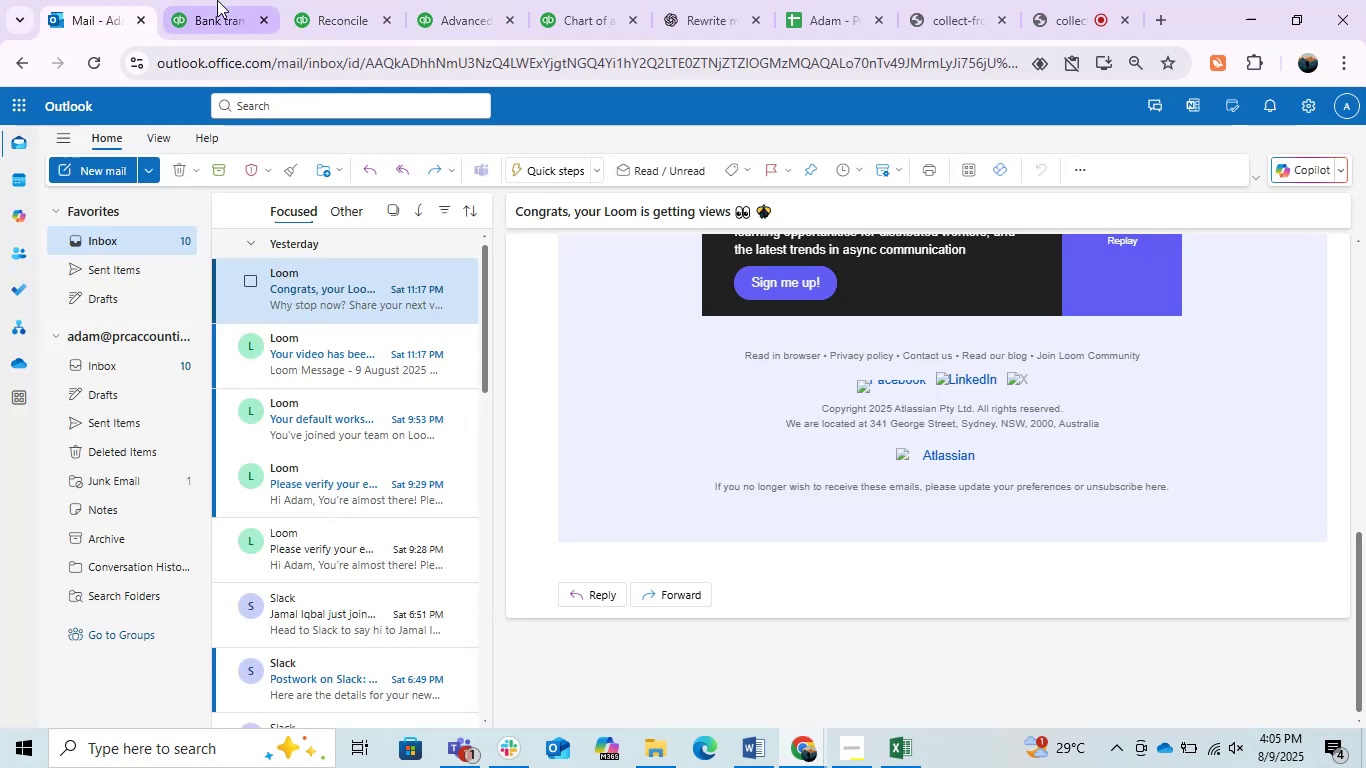 
left_click([217, 0])
 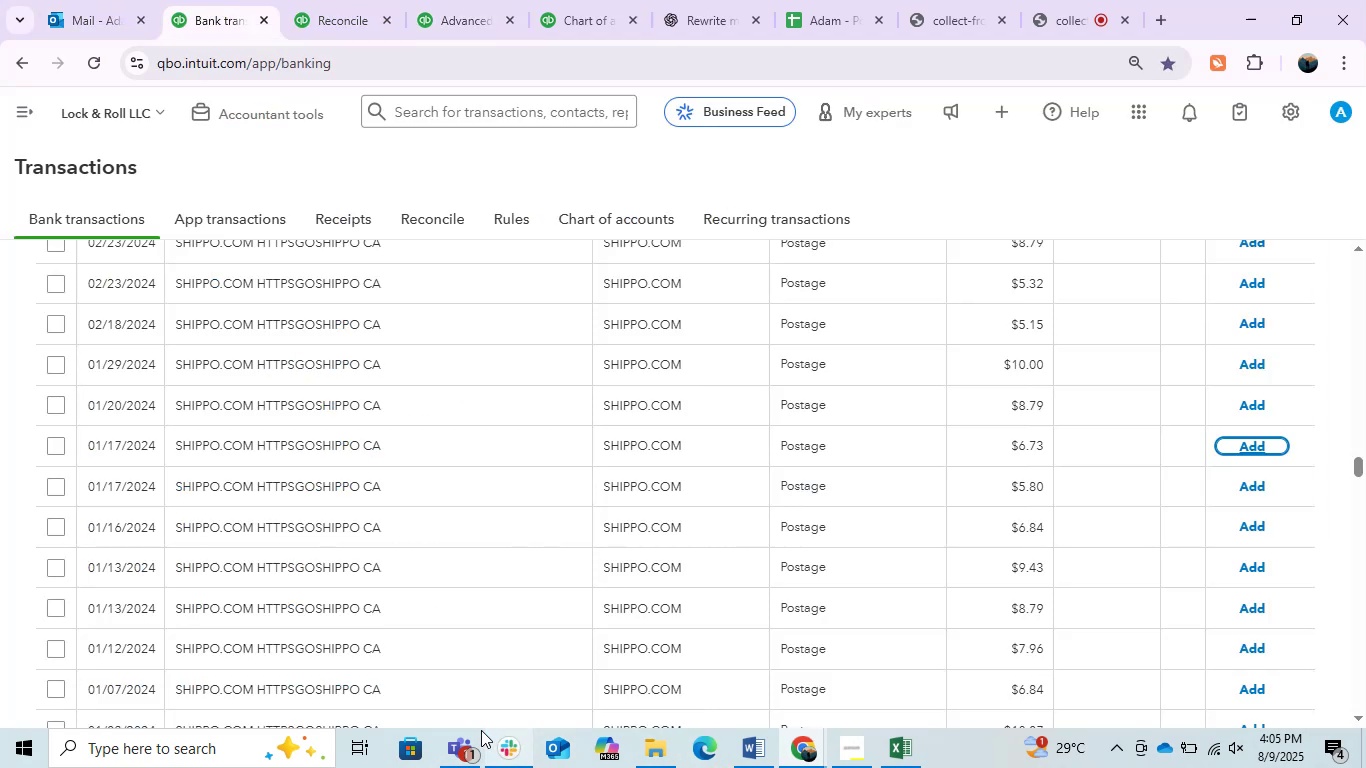 
left_click([467, 747])
 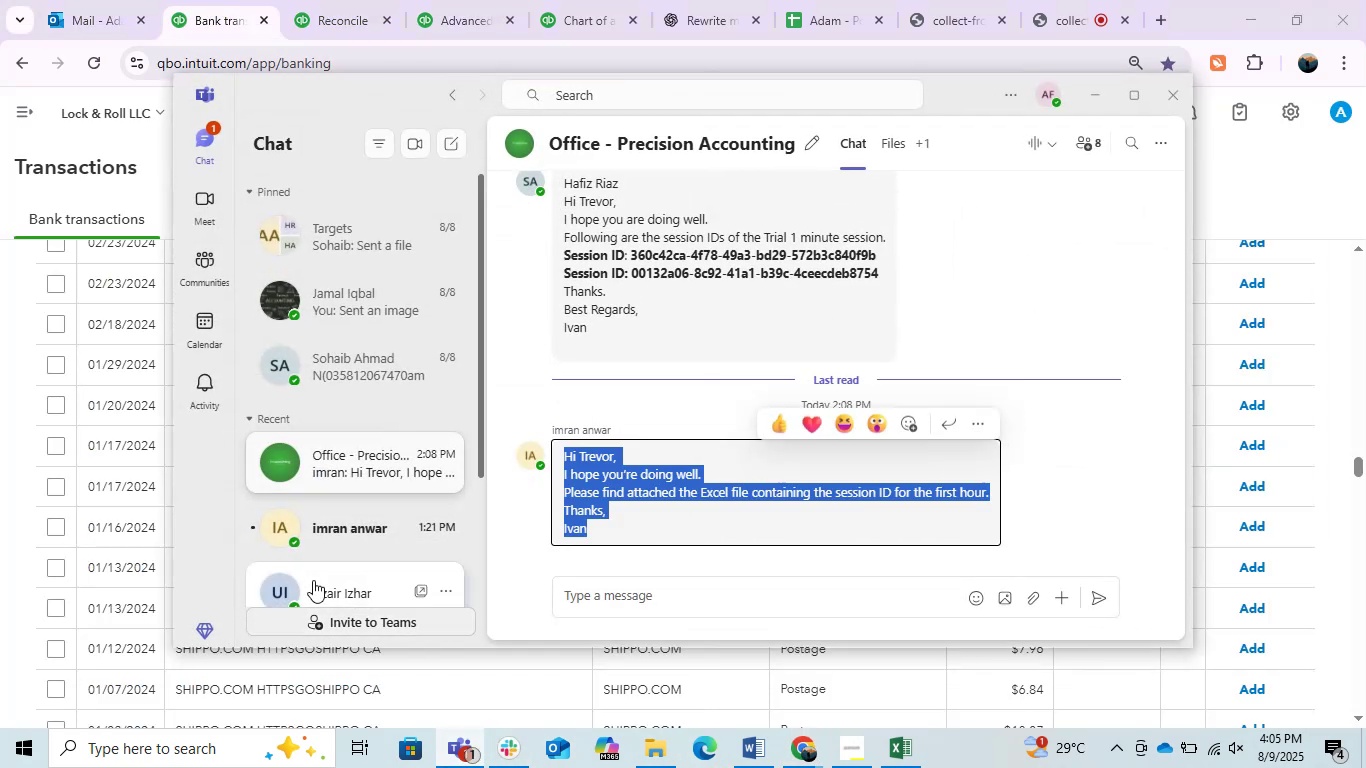 
left_click([334, 534])
 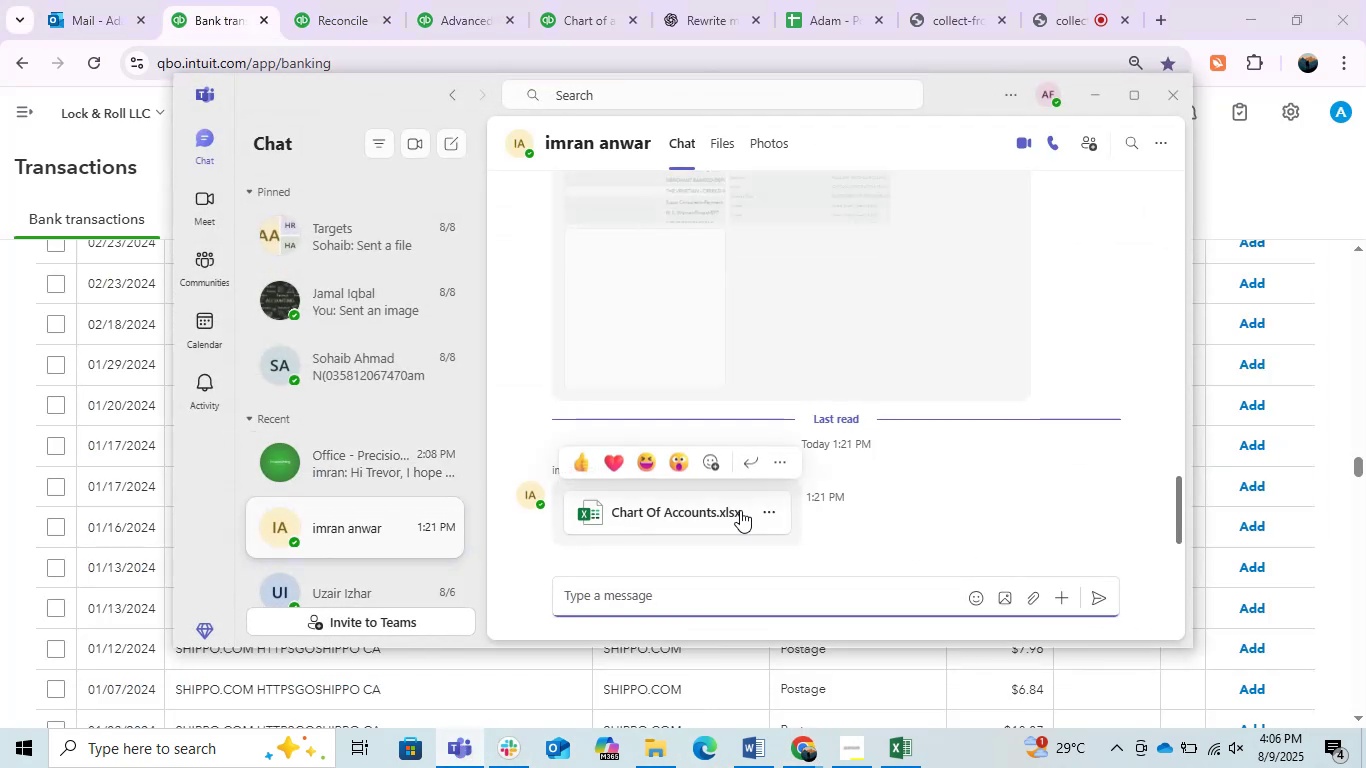 
left_click([584, 455])
 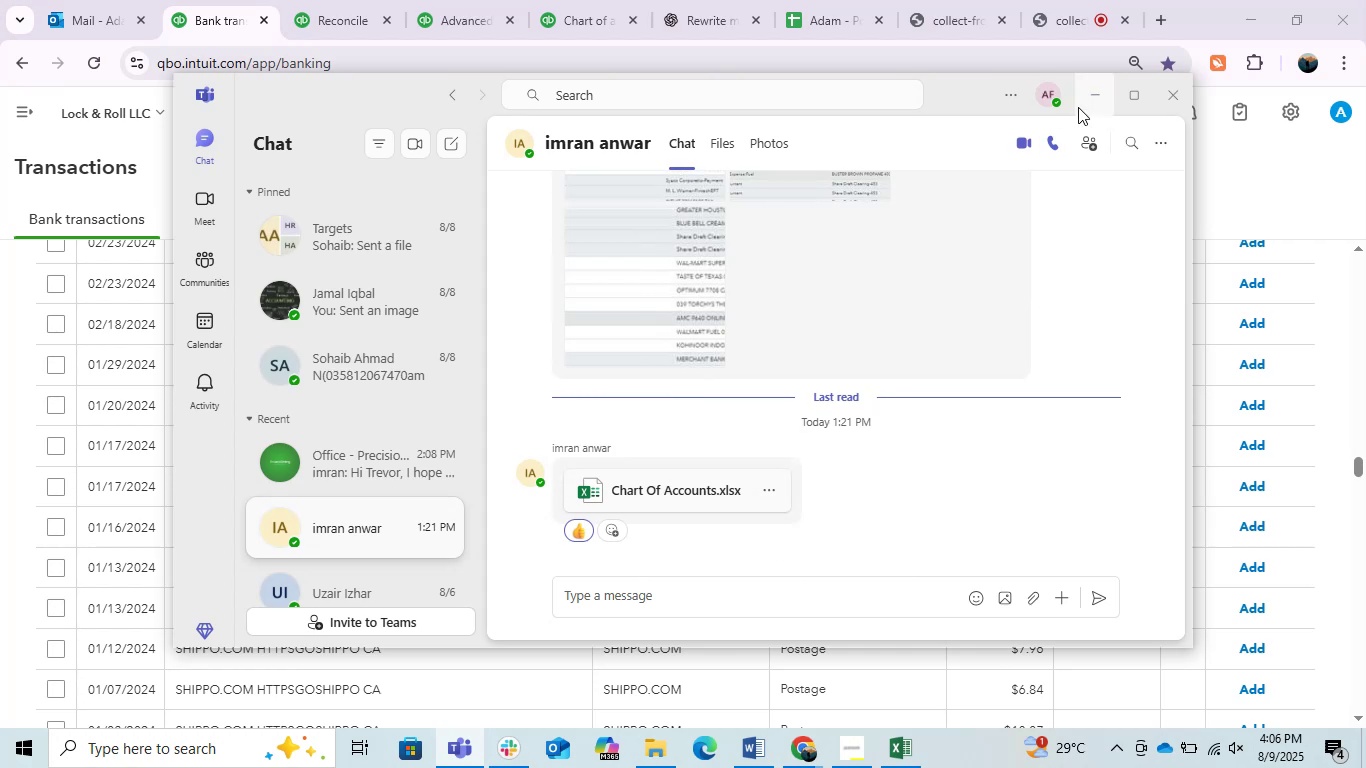 
left_click([1095, 93])
 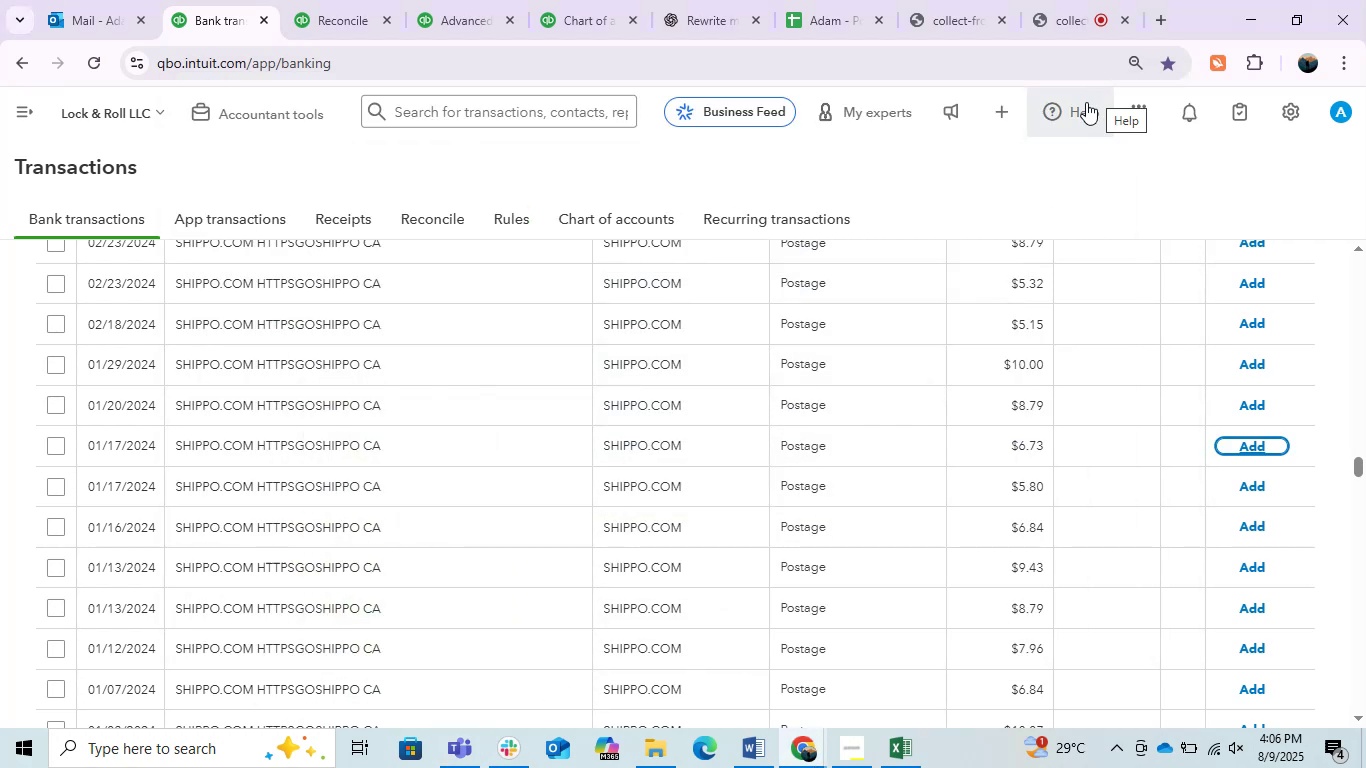 
wait(10.61)
 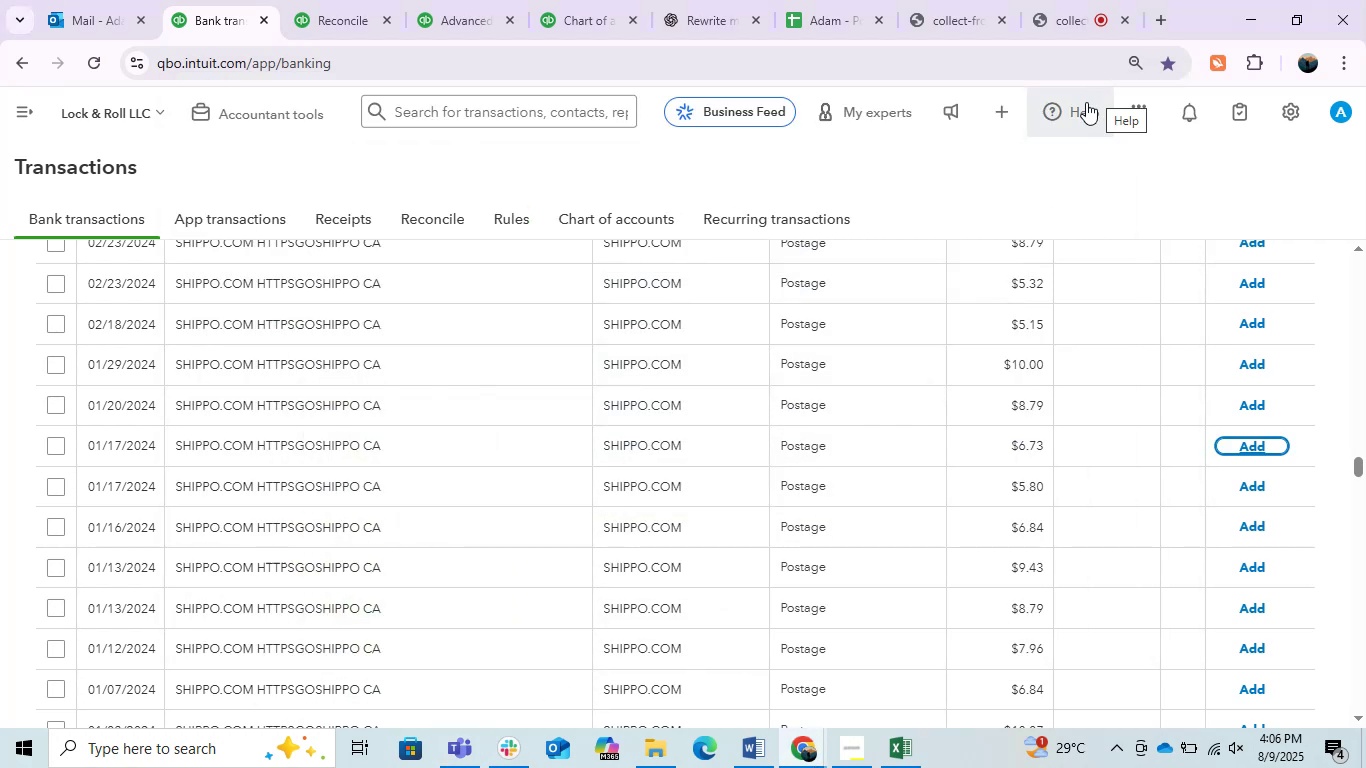 
left_click([592, 6])
 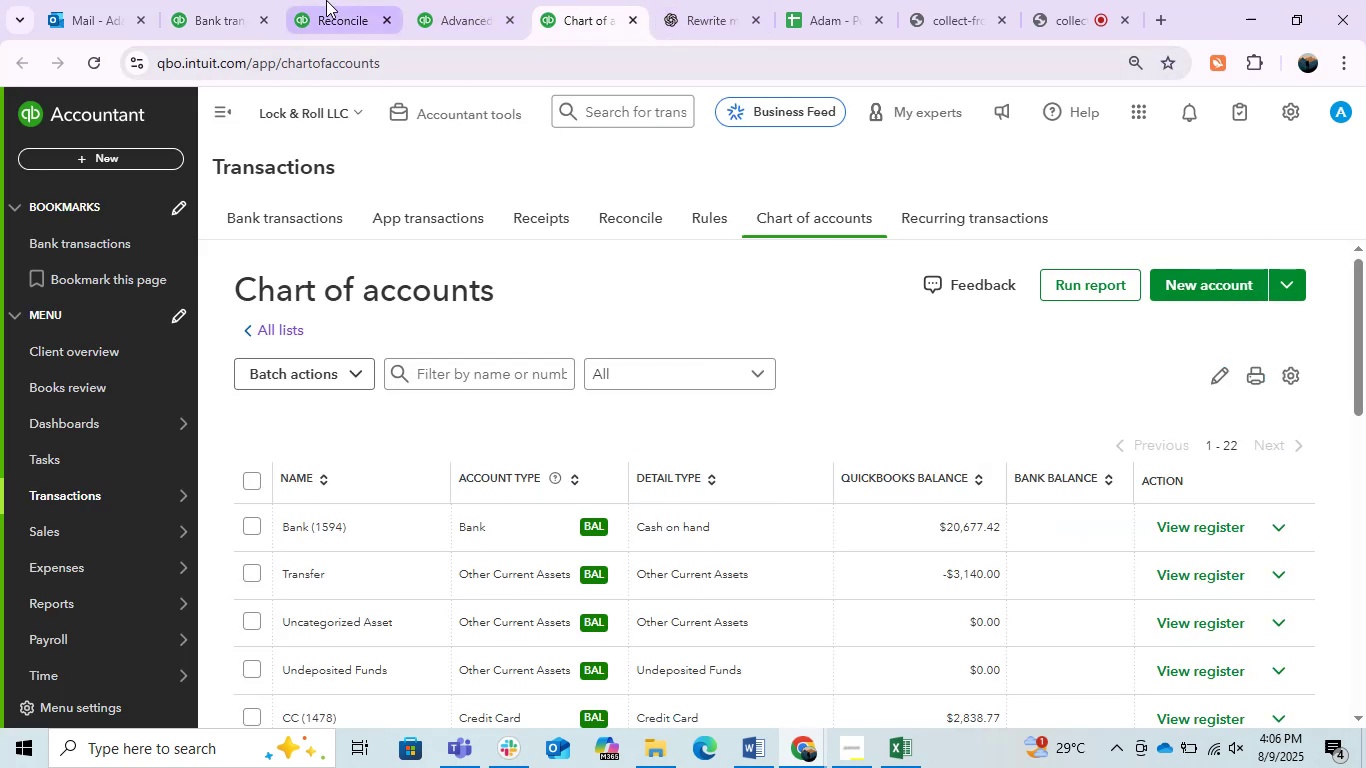 
left_click([254, 0])
 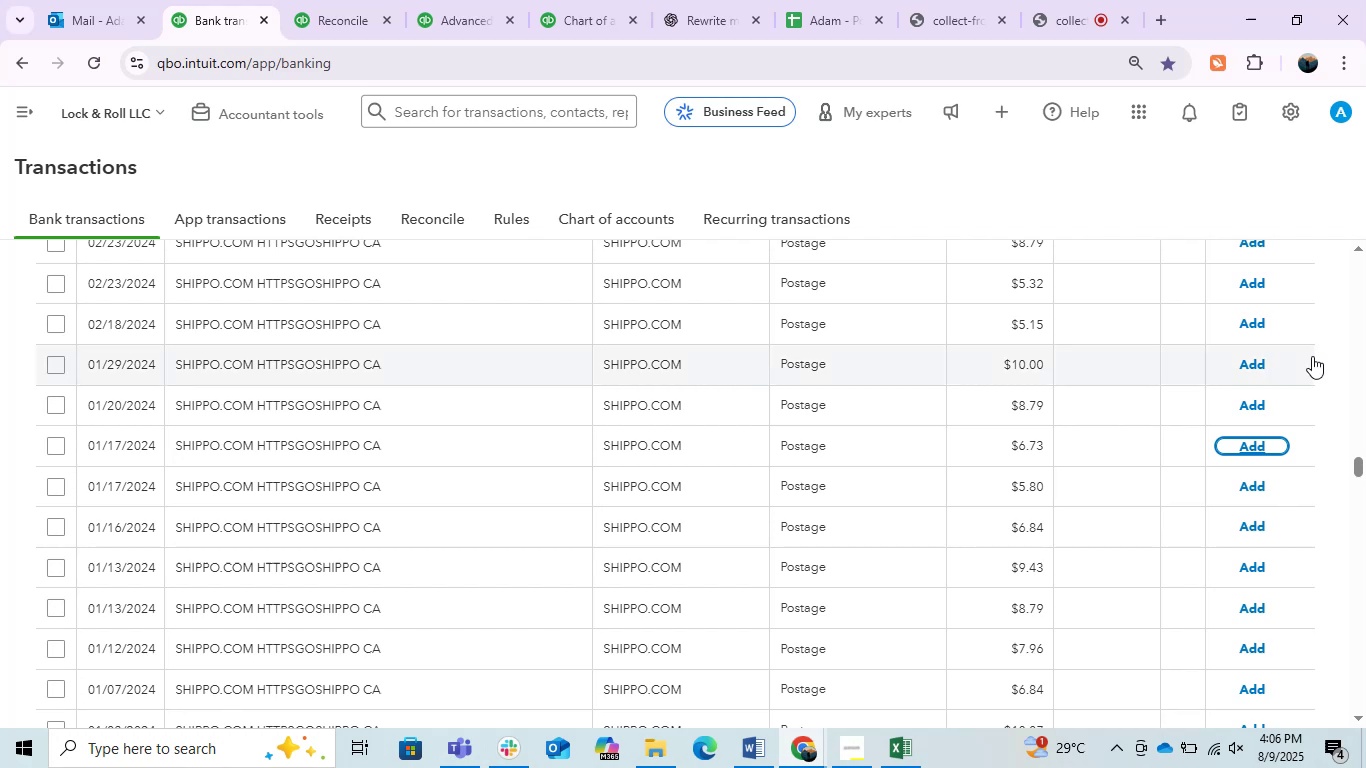 
wait(16.14)
 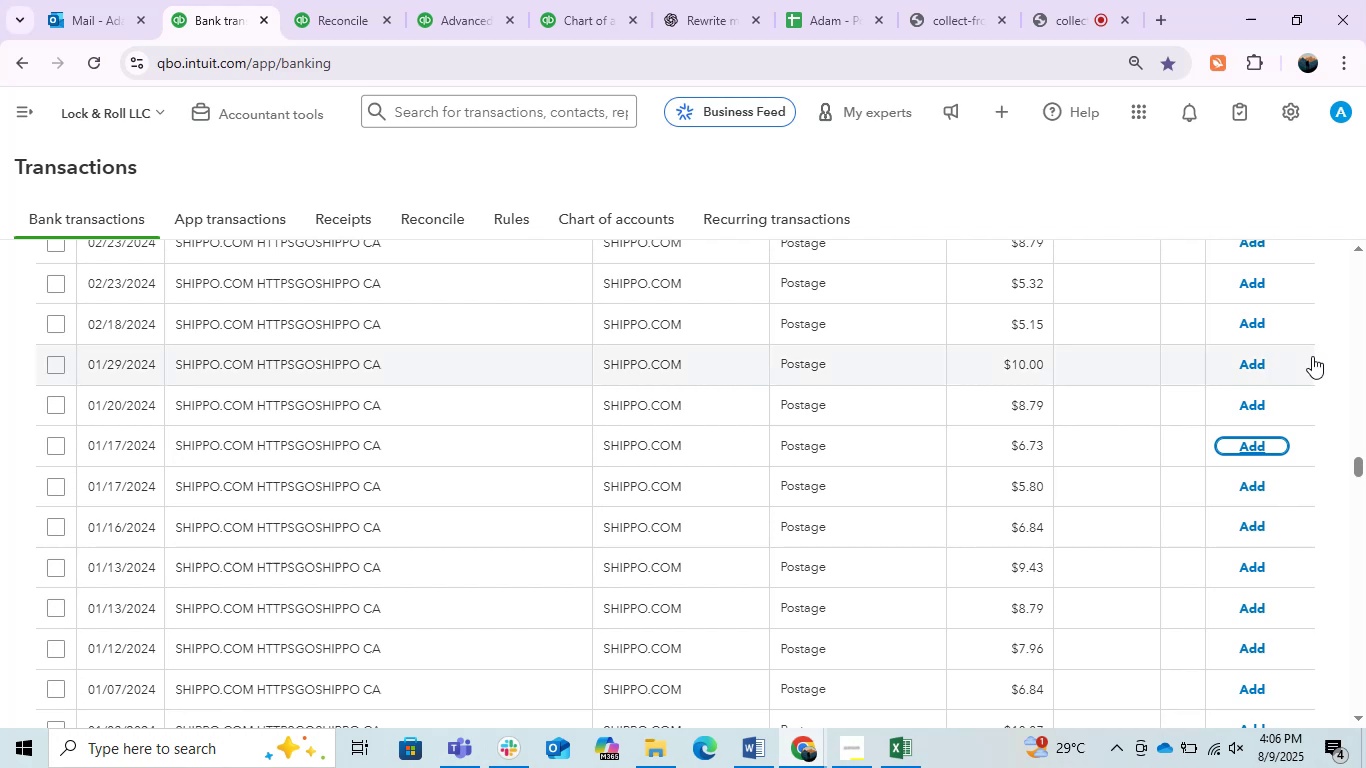 
left_click([1255, 365])
 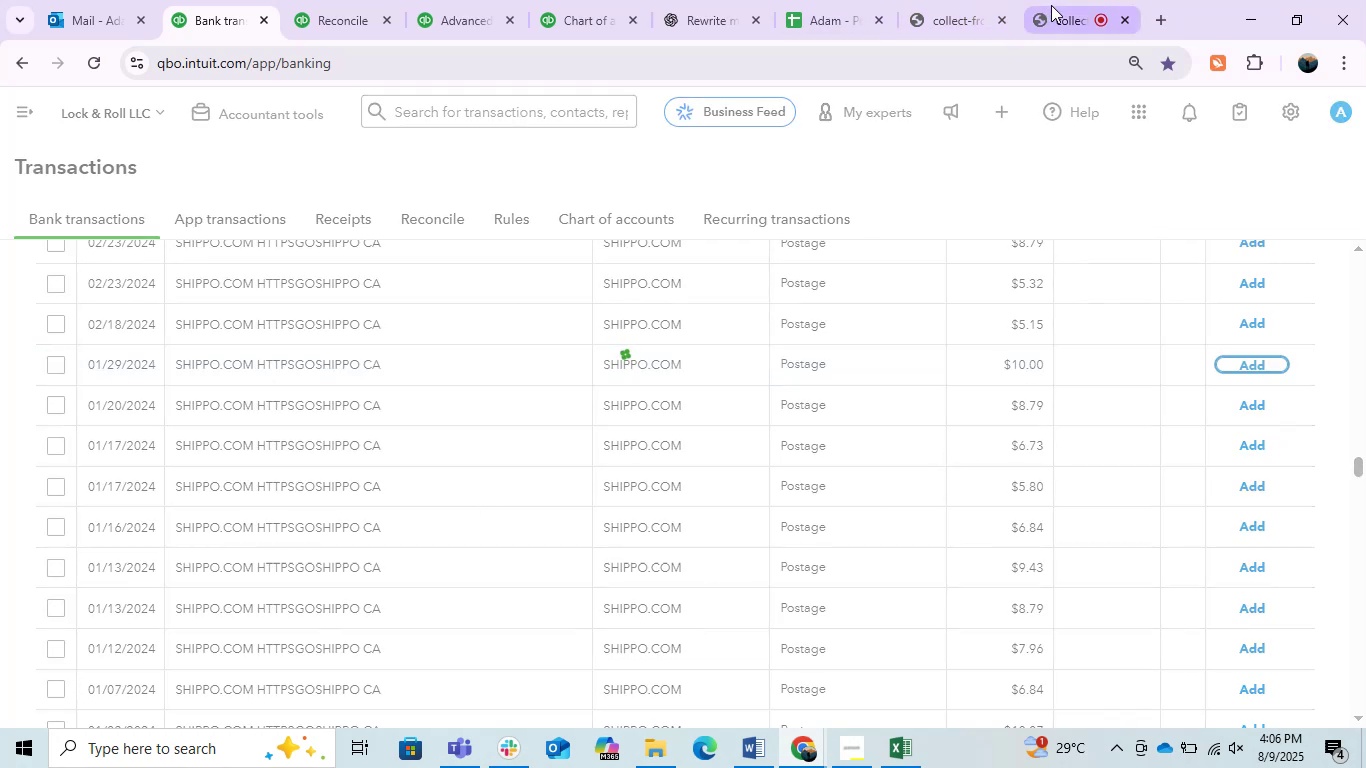 
left_click([1166, 18])
 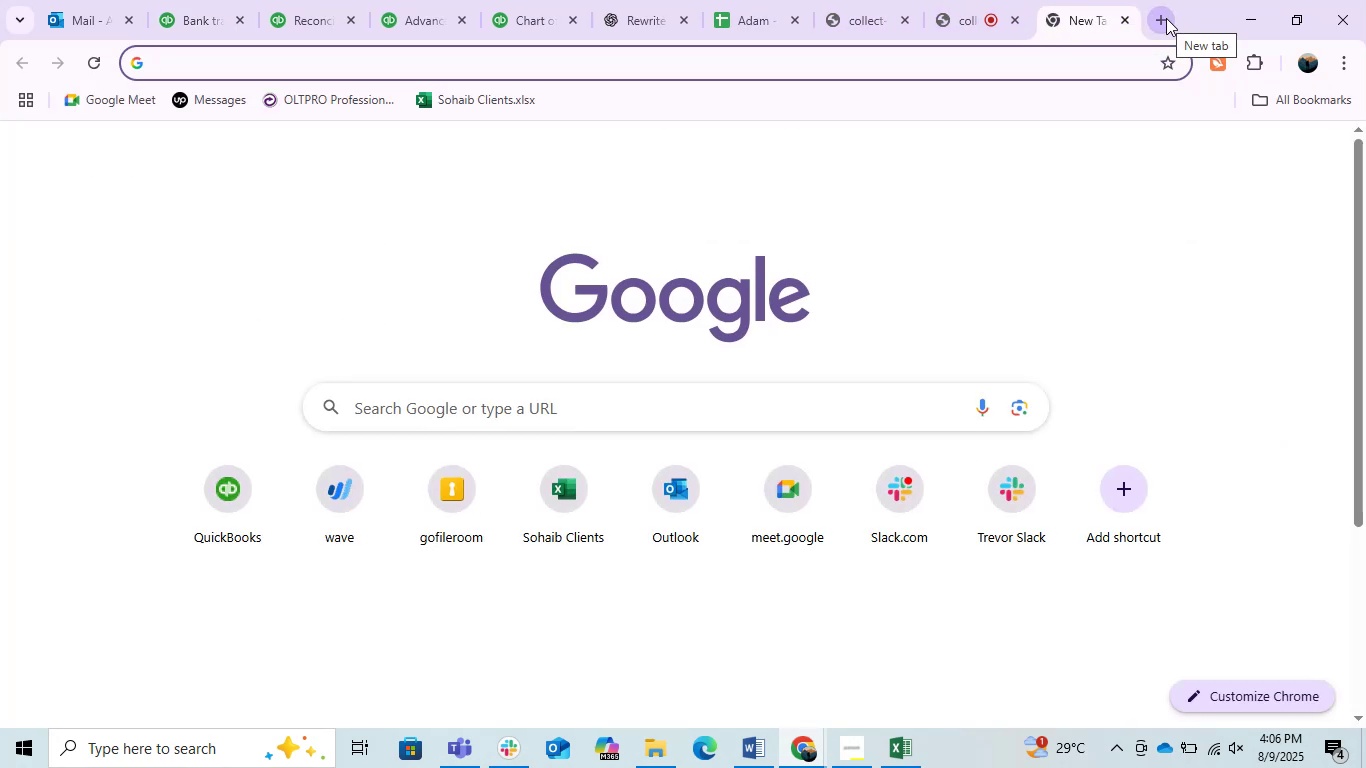 
type(costco )
 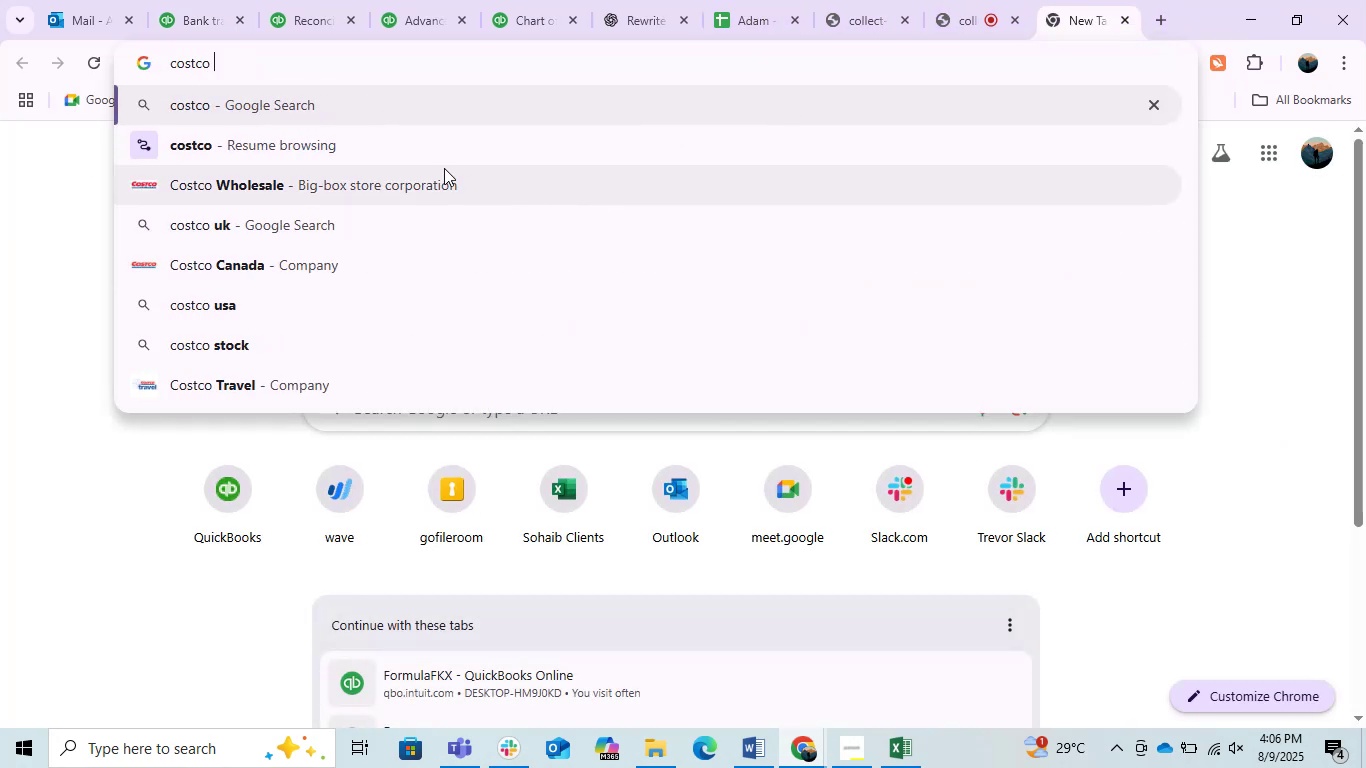 
left_click([444, 168])
 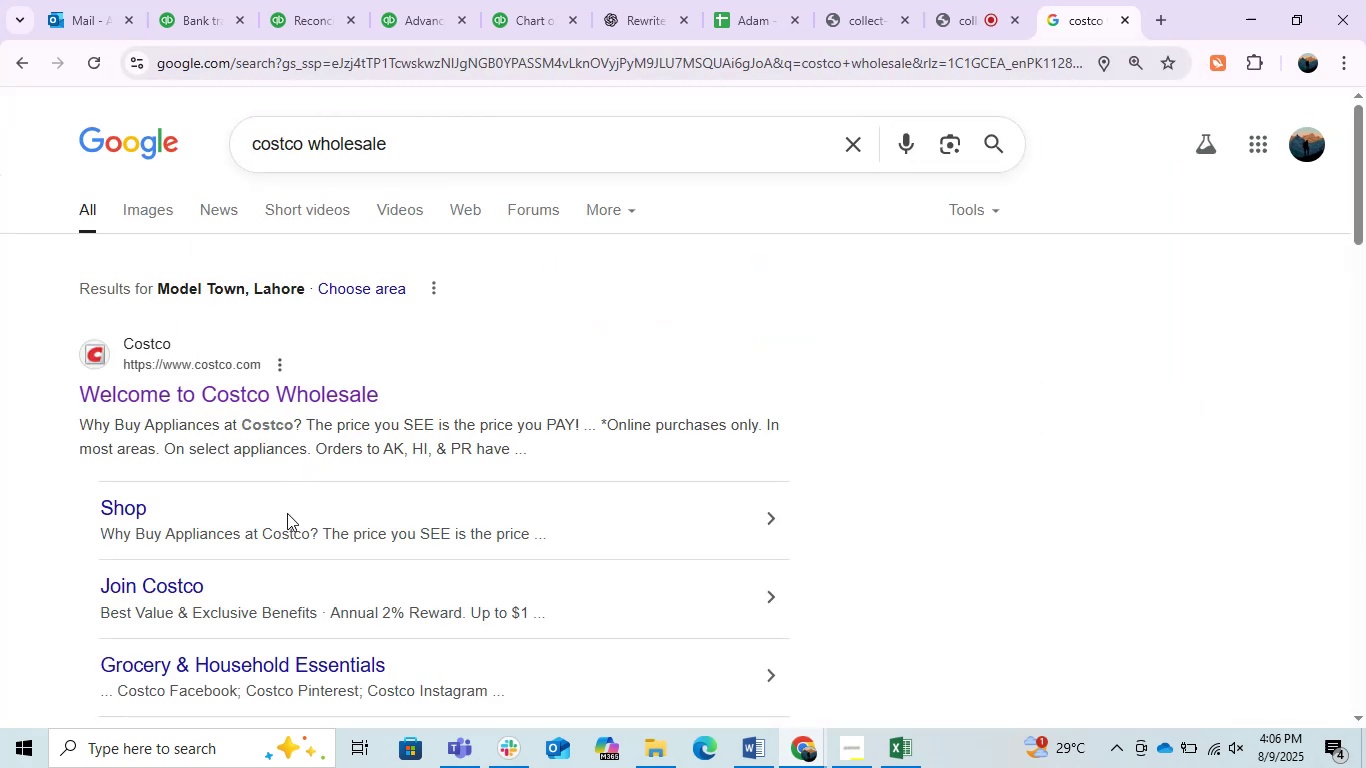 
wait(5.41)
 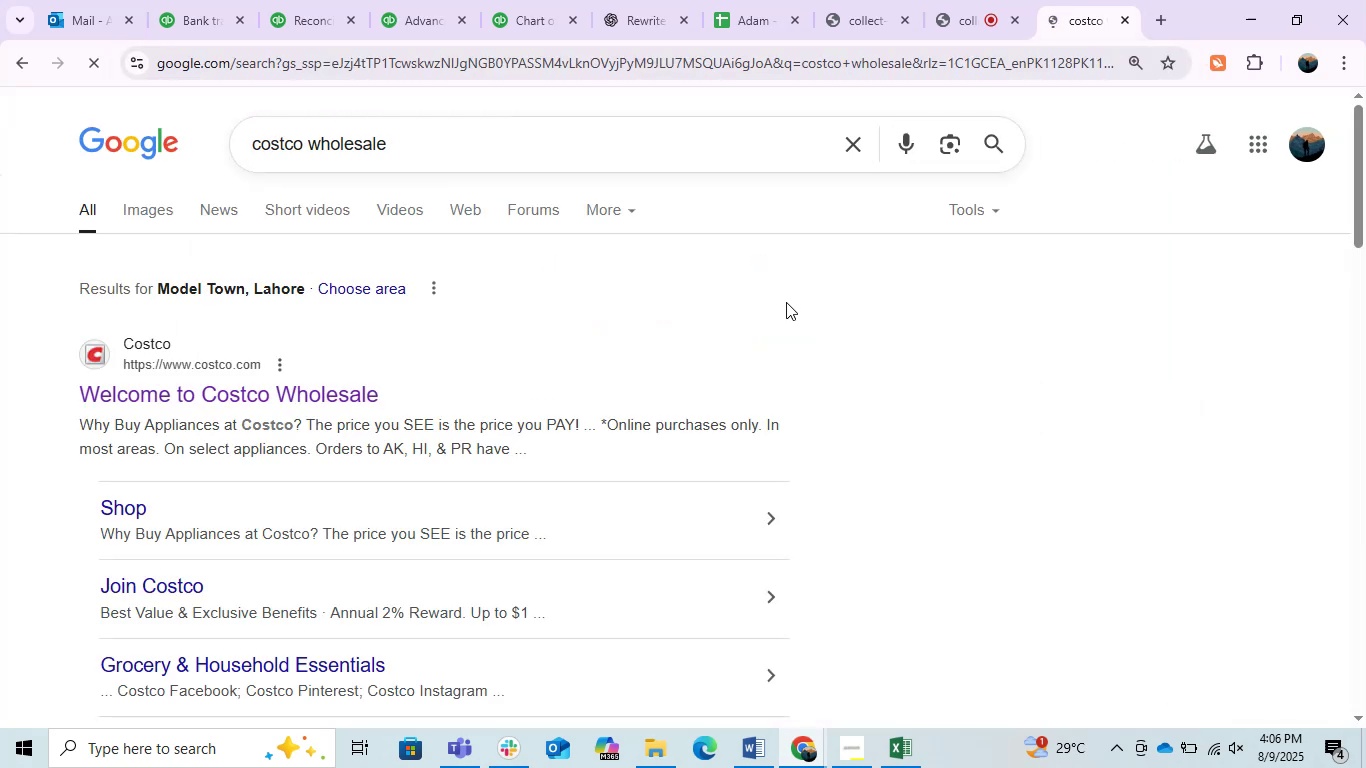 
scroll: coordinate [255, 613], scroll_direction: down, amount: 1.0
 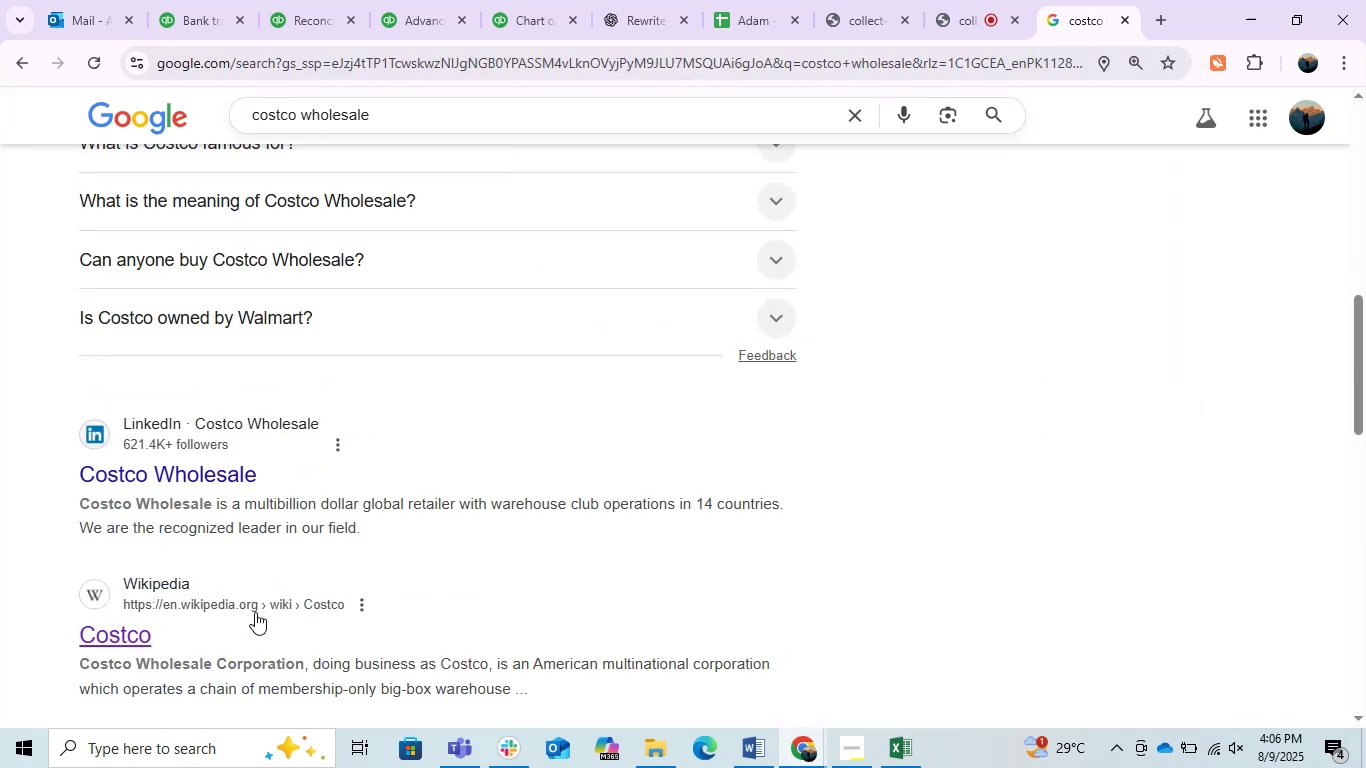 
scroll: coordinate [250, 611], scroll_direction: up, amount: 2.0
 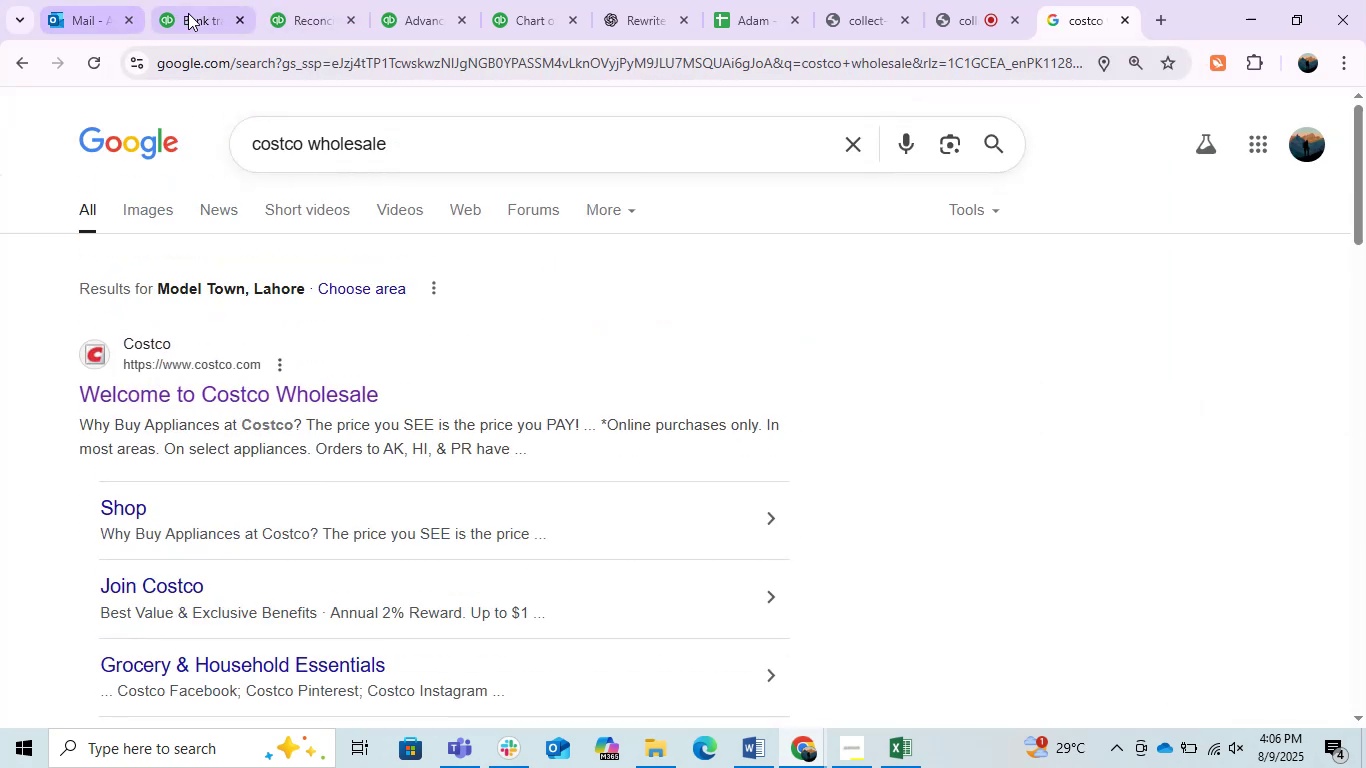 
left_click([210, 13])
 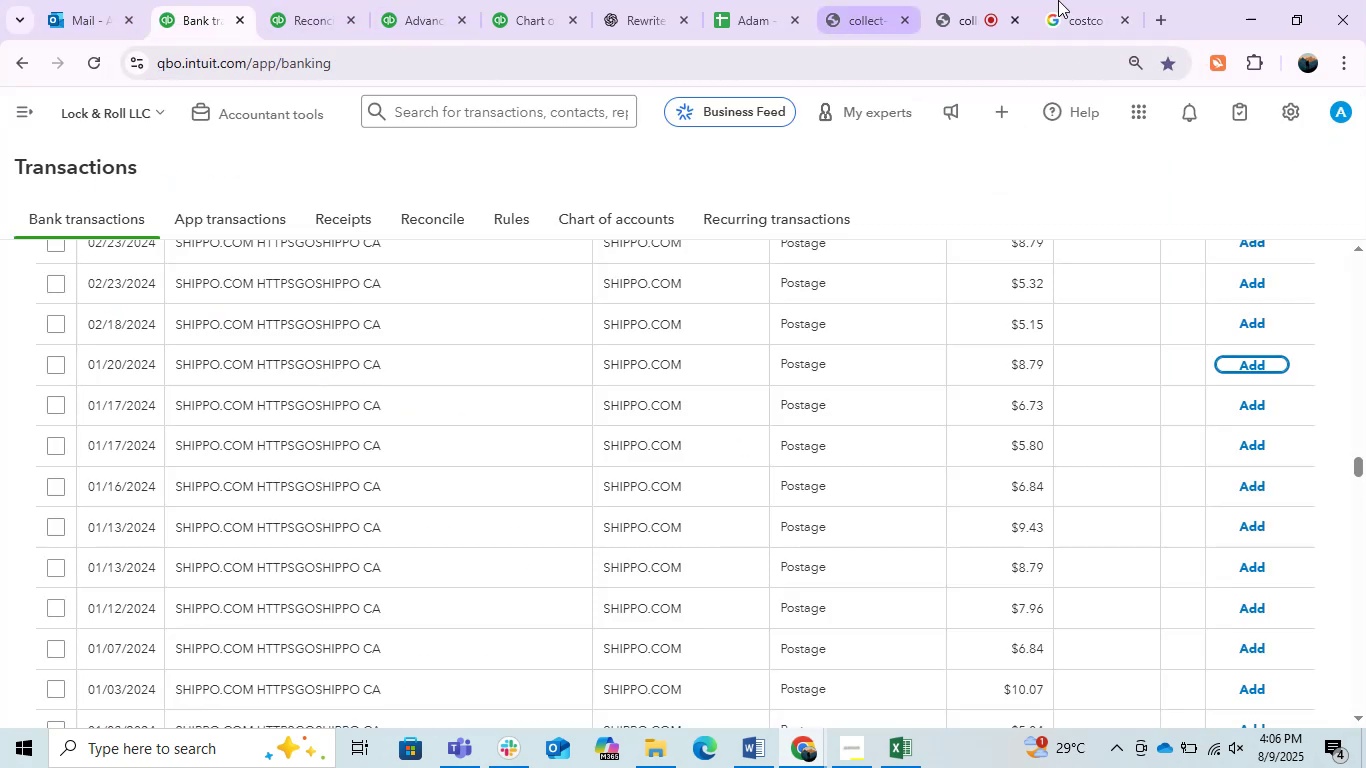 
left_click([1081, 0])
 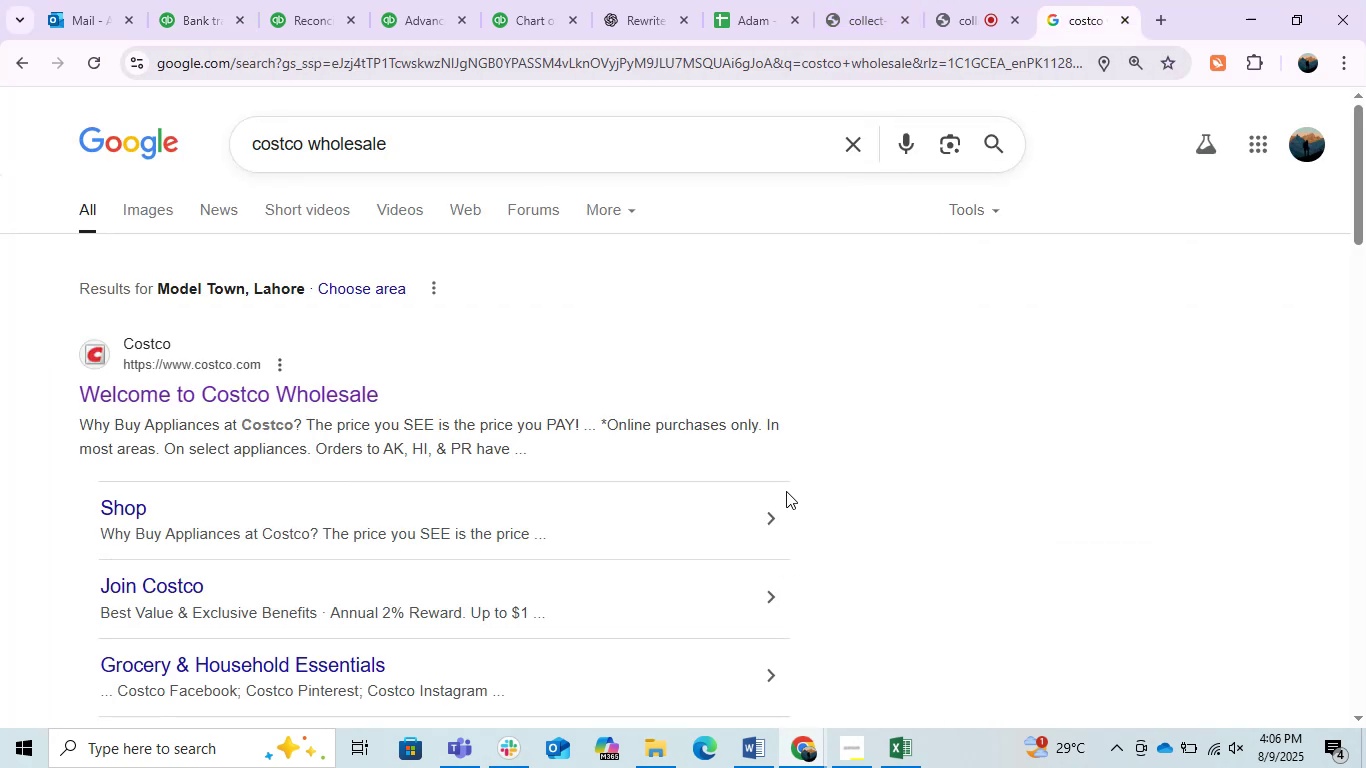 
left_click([159, 215])
 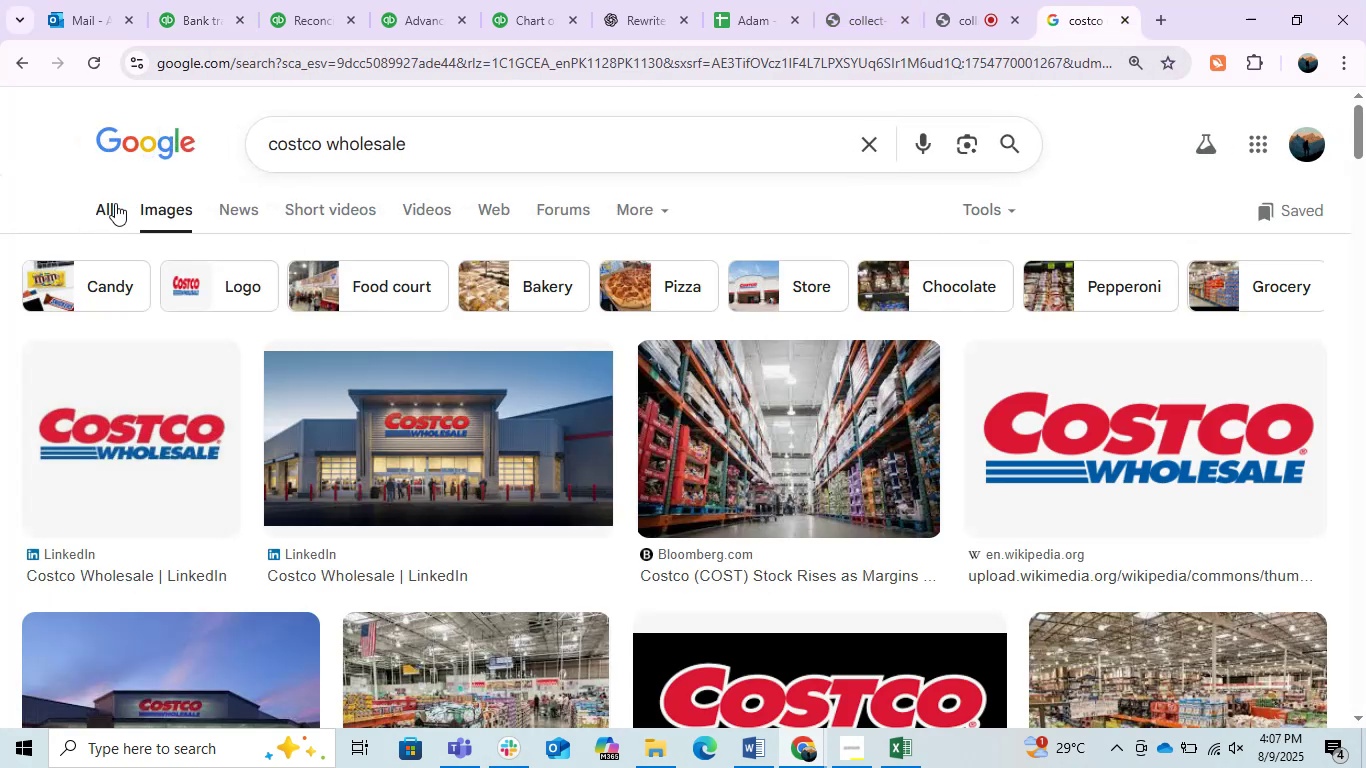 
left_click([110, 199])
 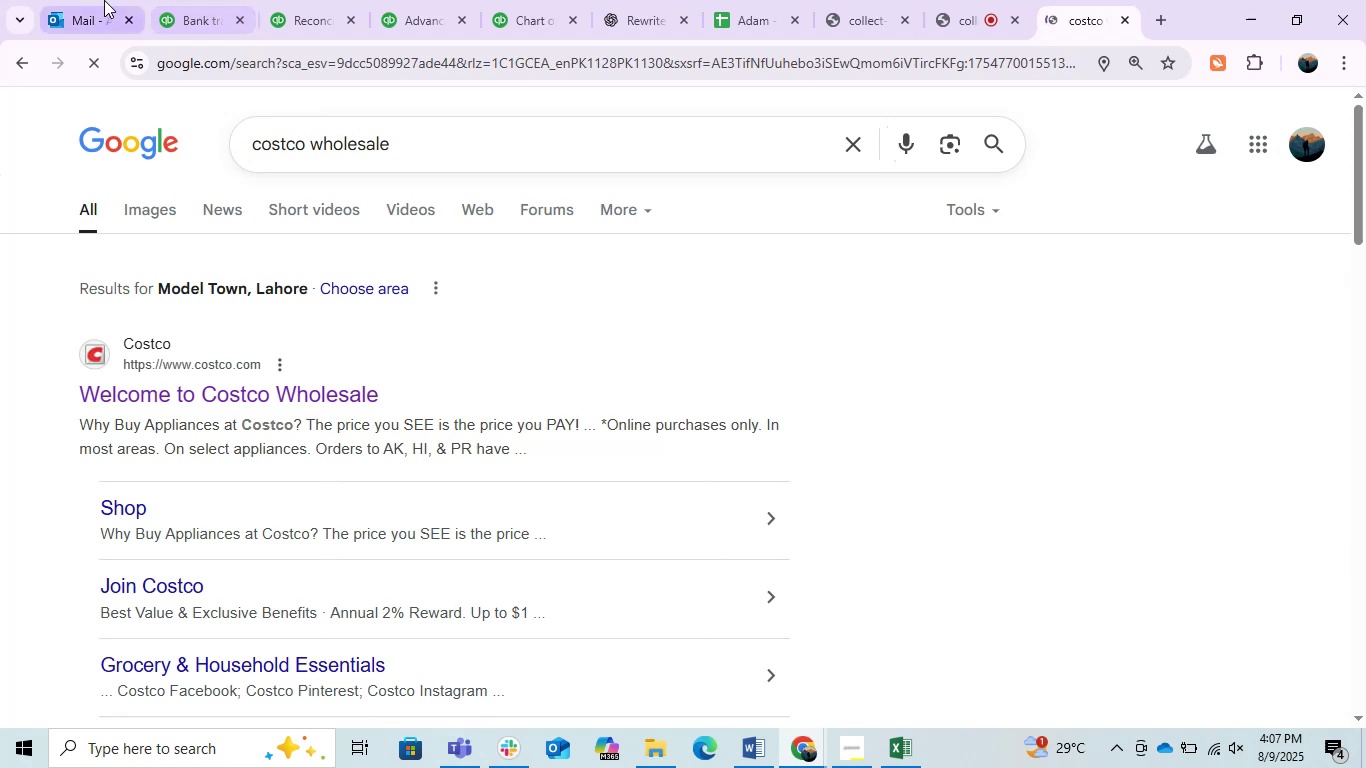 
left_click([196, 12])
 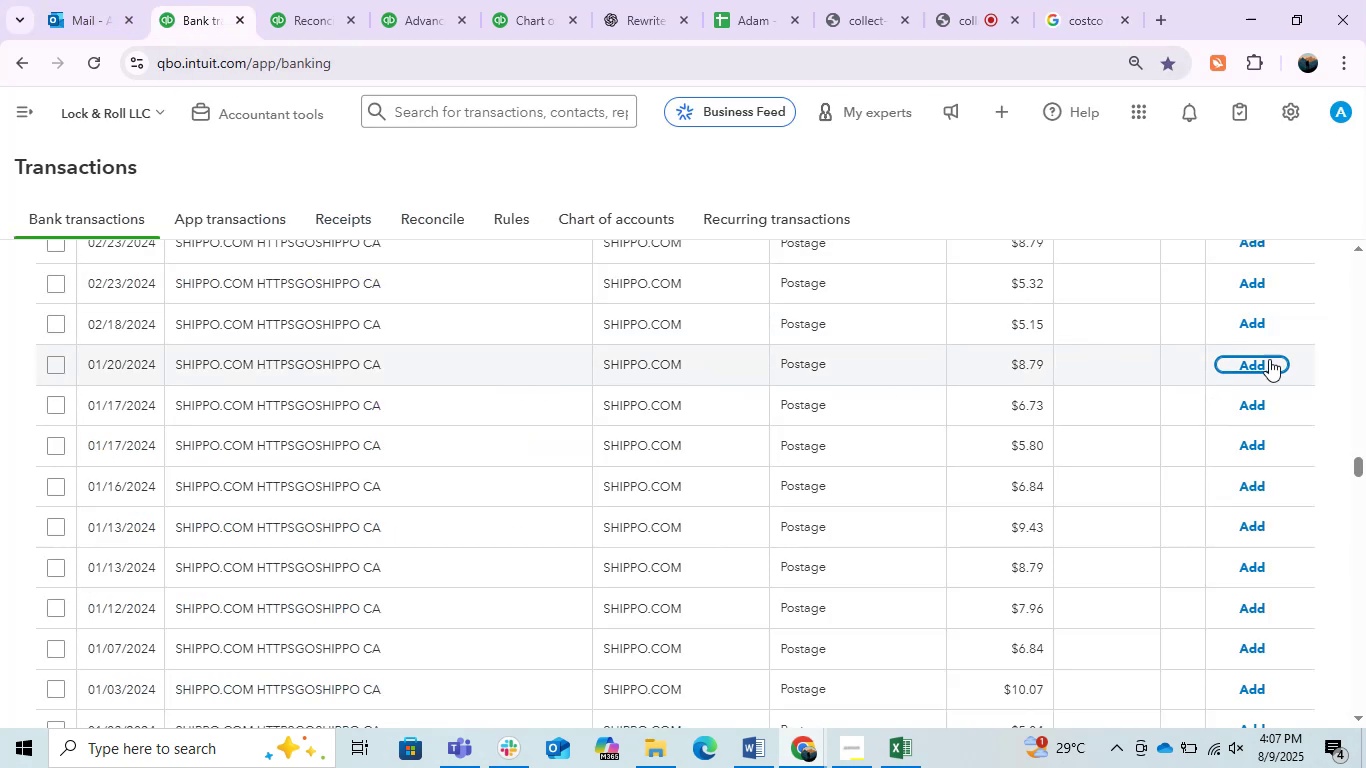 
left_click([1258, 362])
 